 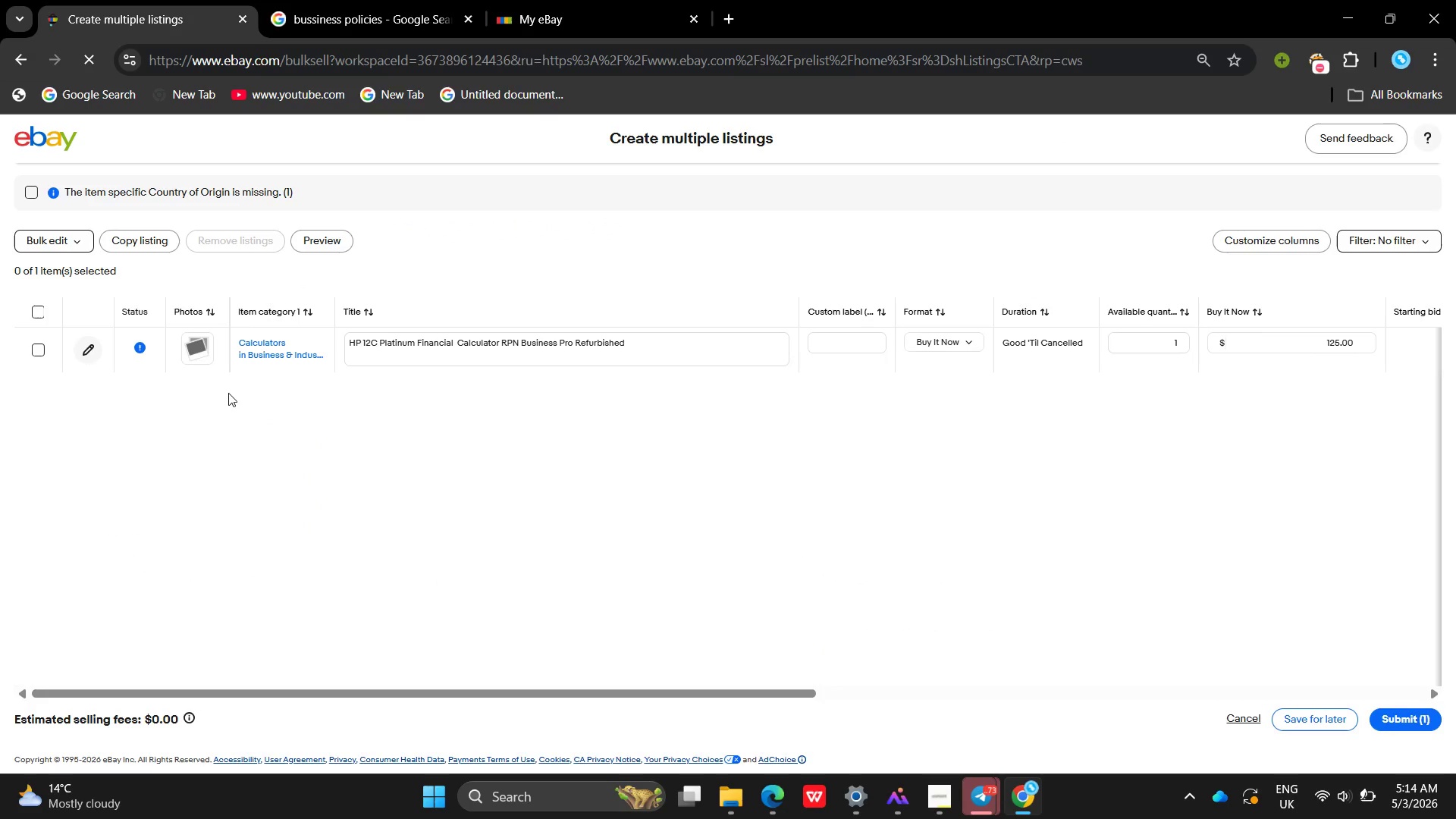 
left_click([462, 353])
 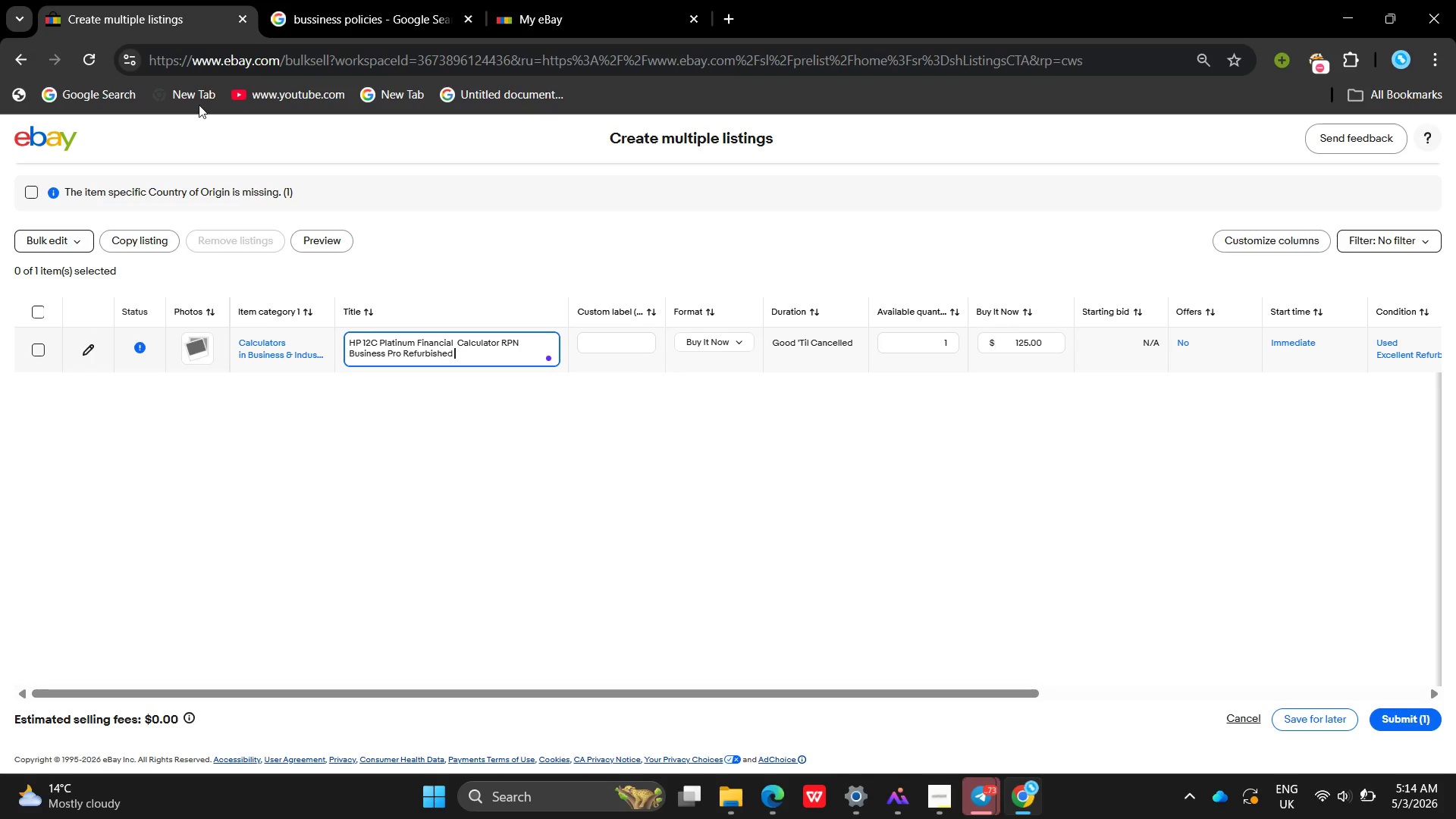 
left_click([80, 54])
 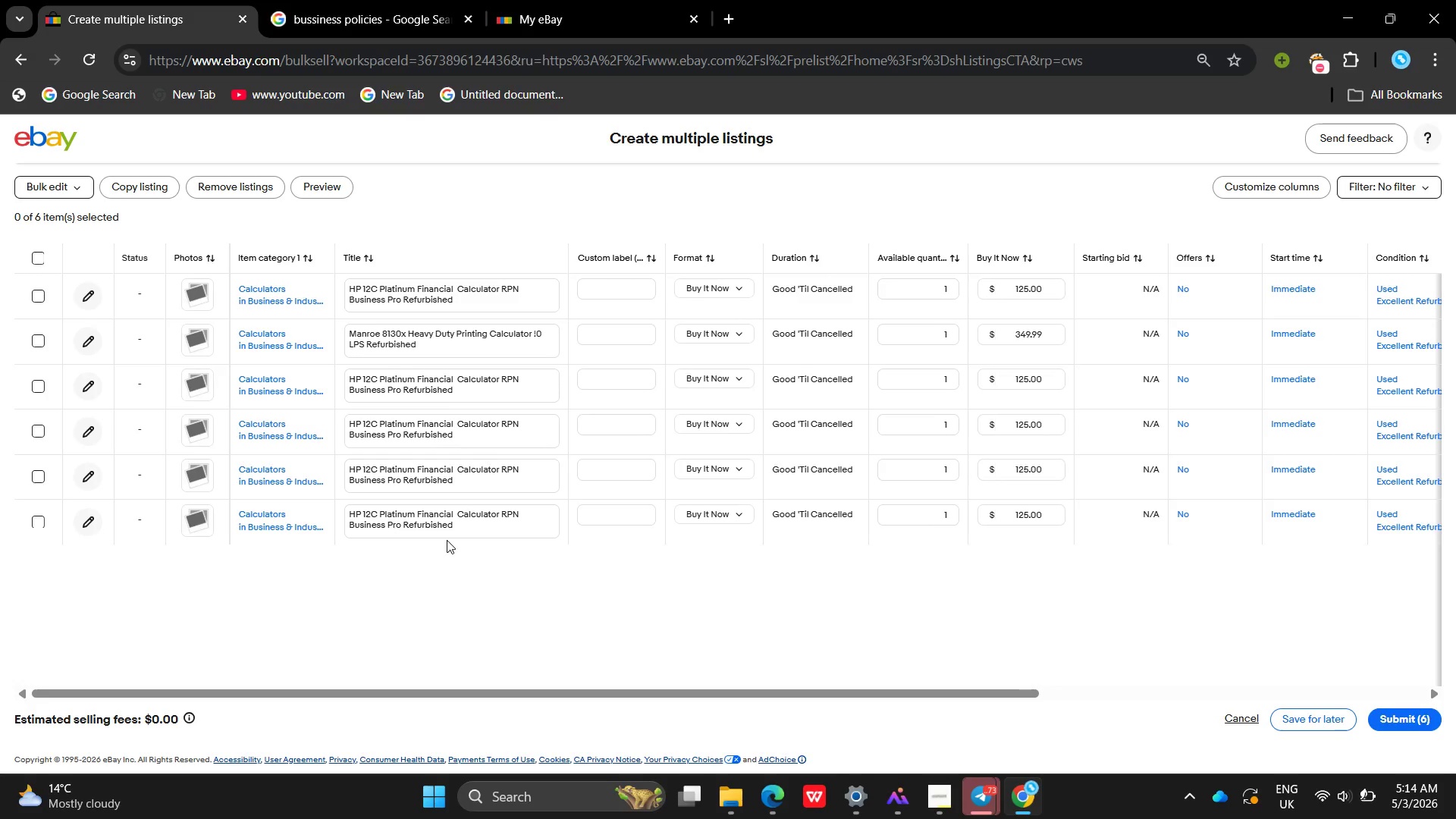 
wait(7.78)
 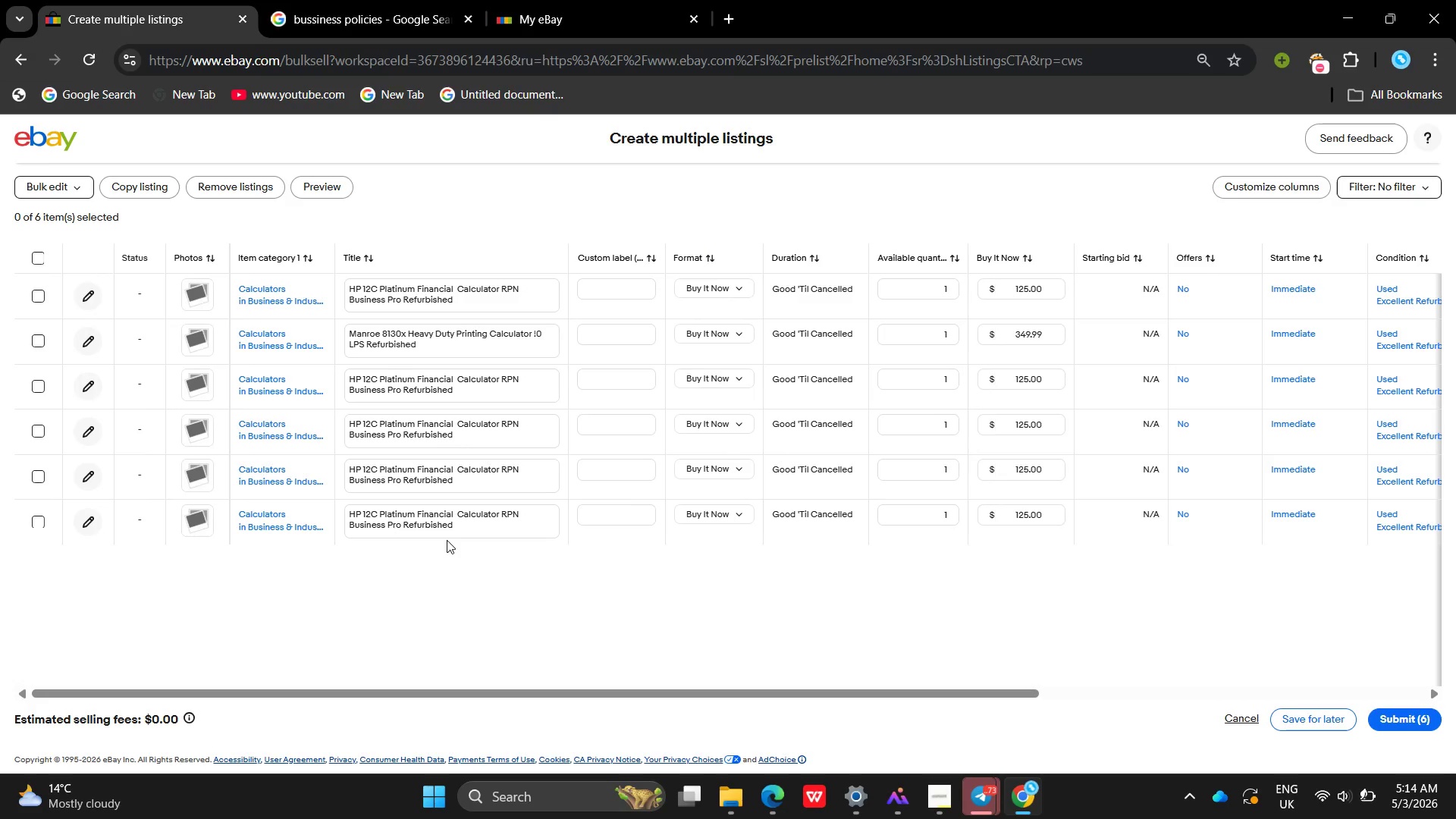 
left_click_drag(start_coordinate=[484, 394], to_coordinate=[304, 367])
 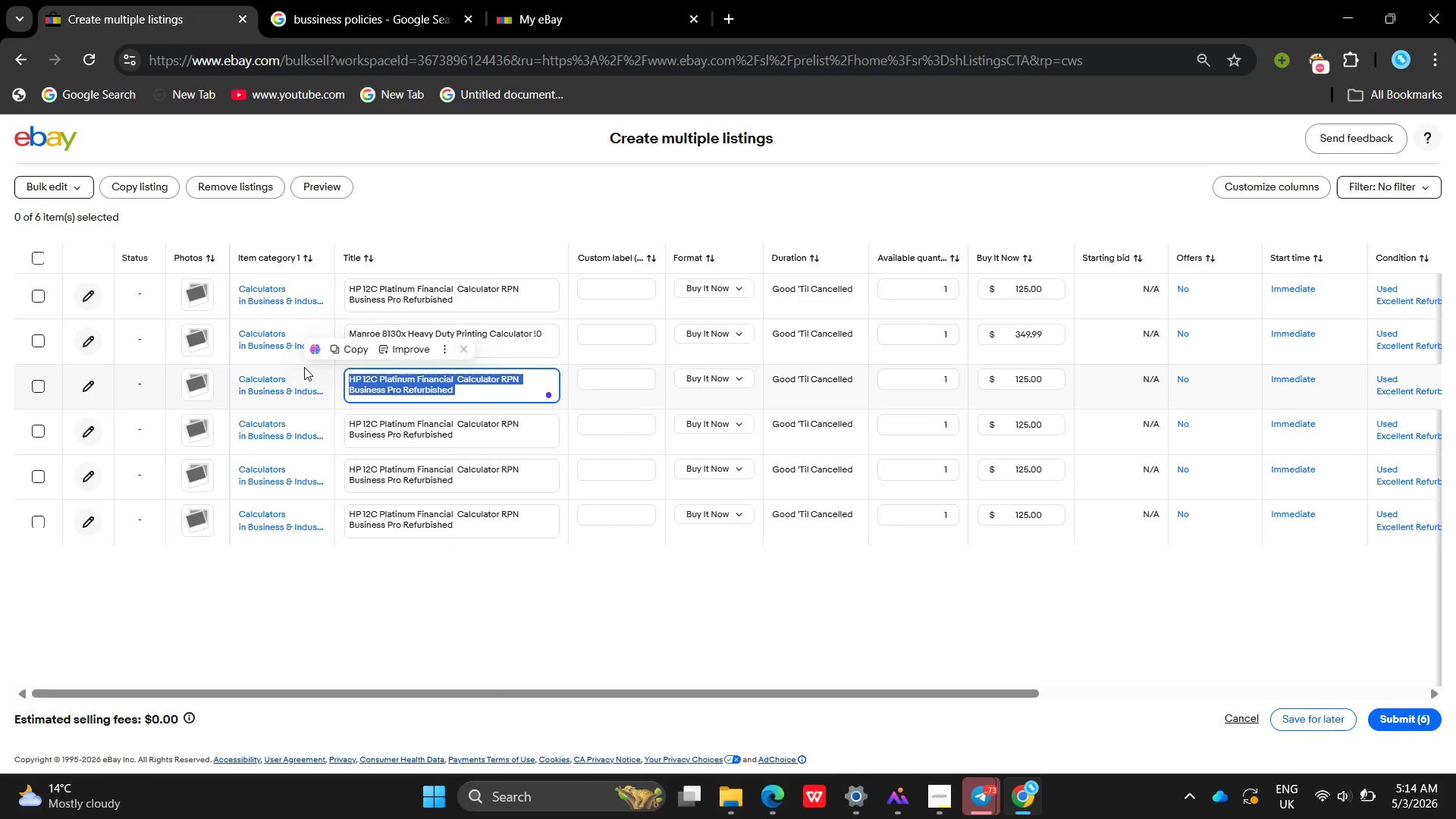 
key(Backspace)
 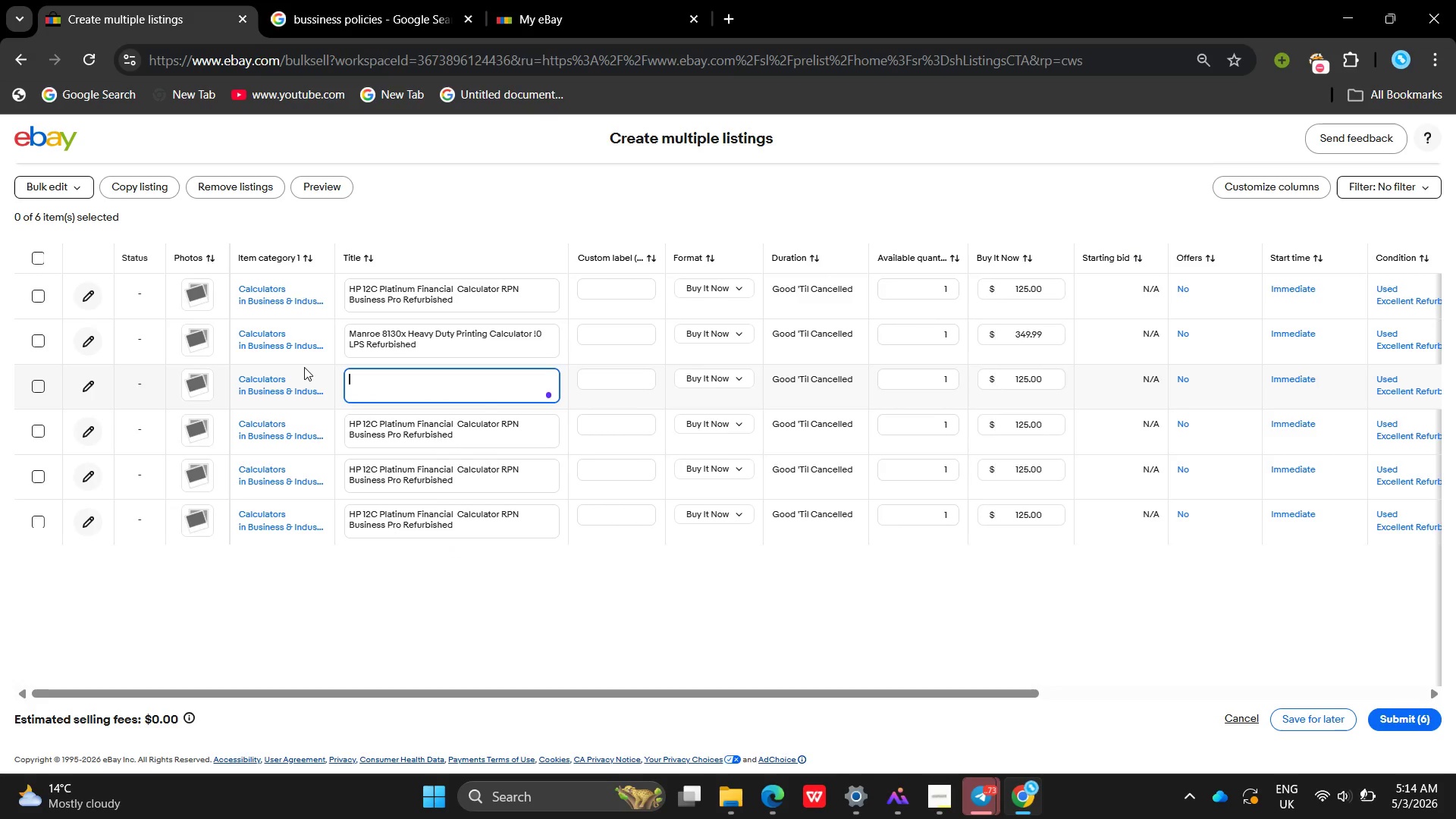 
key(CapsLock)
 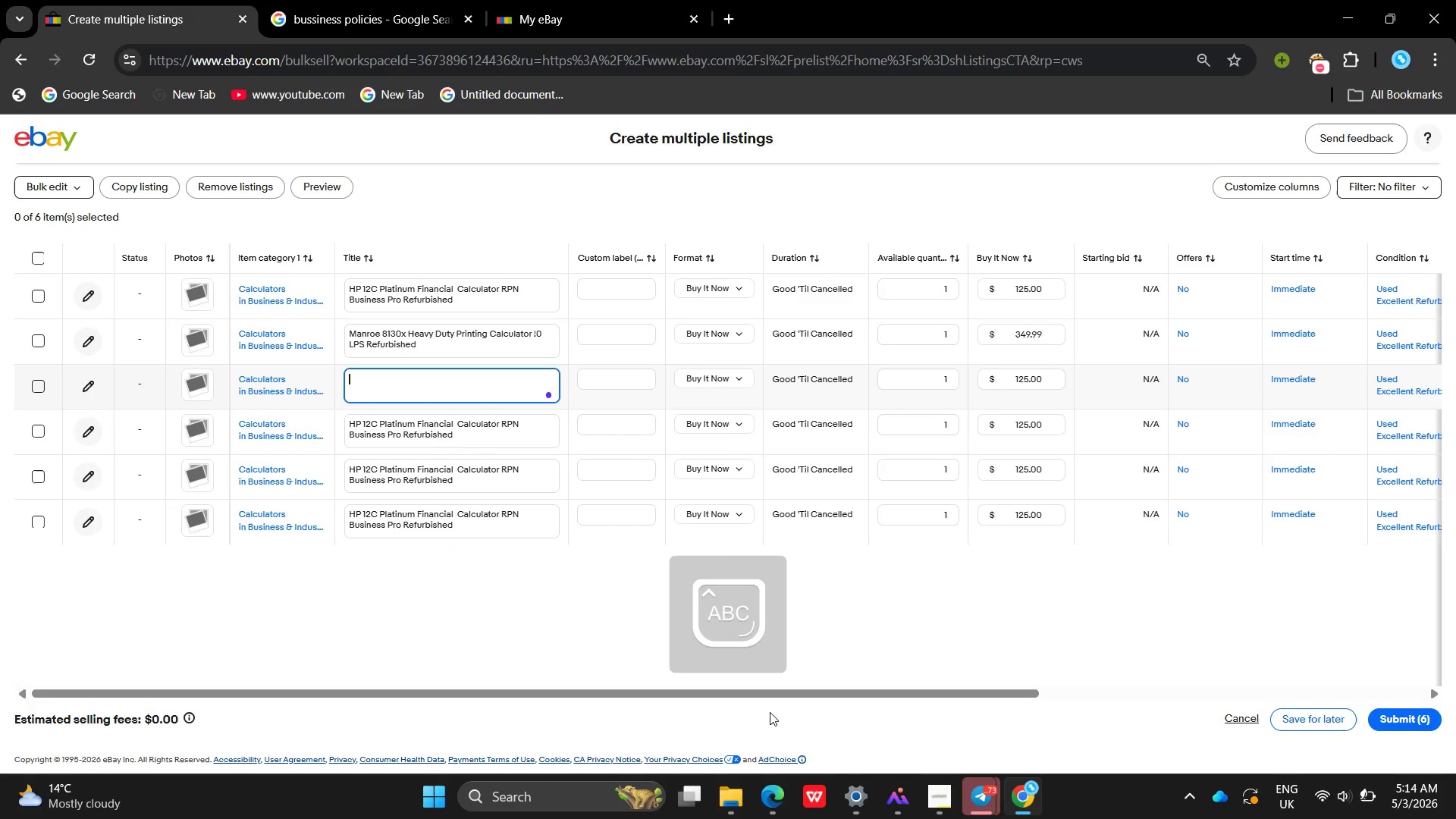 
key(VolumeUp)
 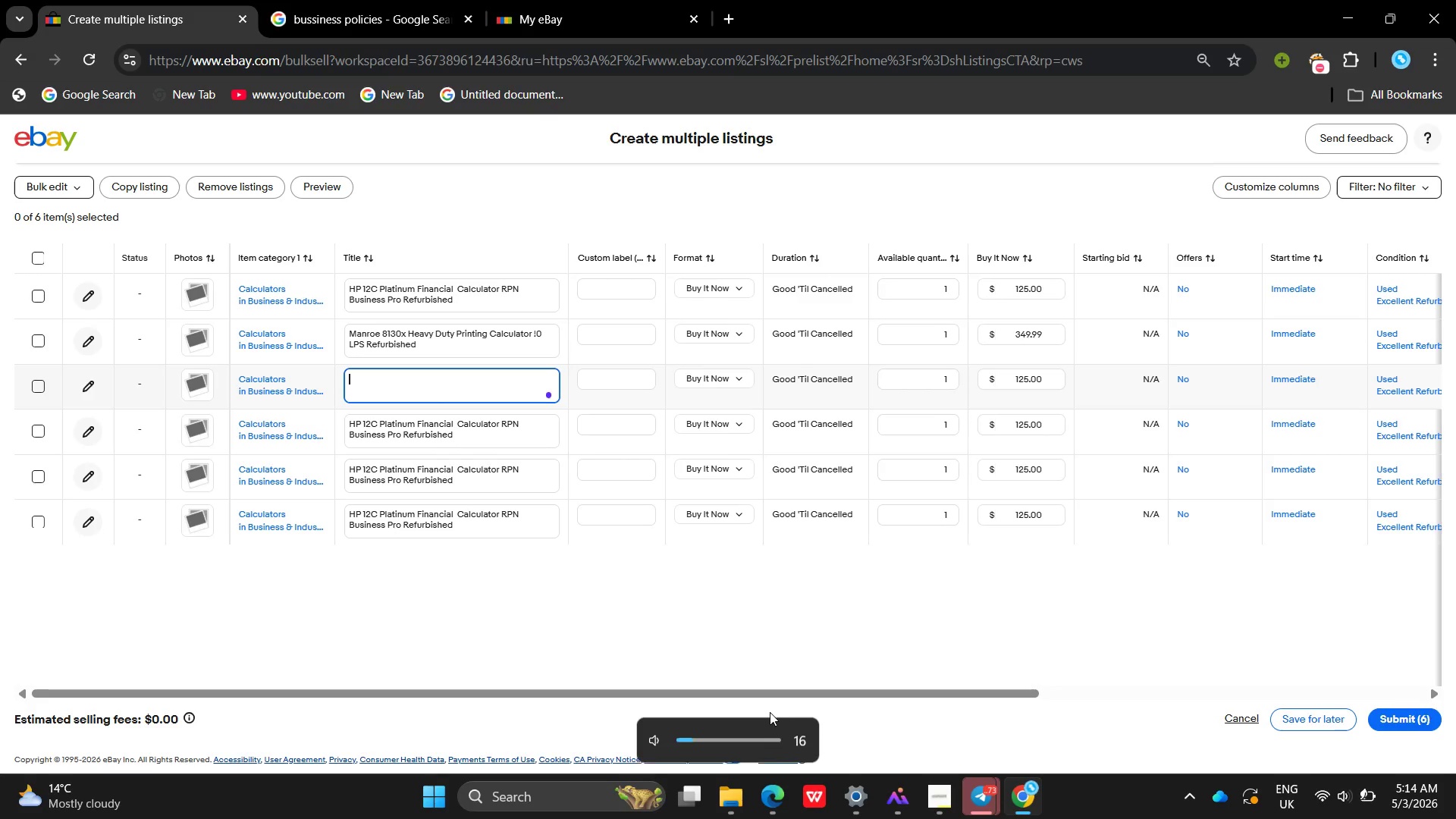 
key(VolumeUp)
 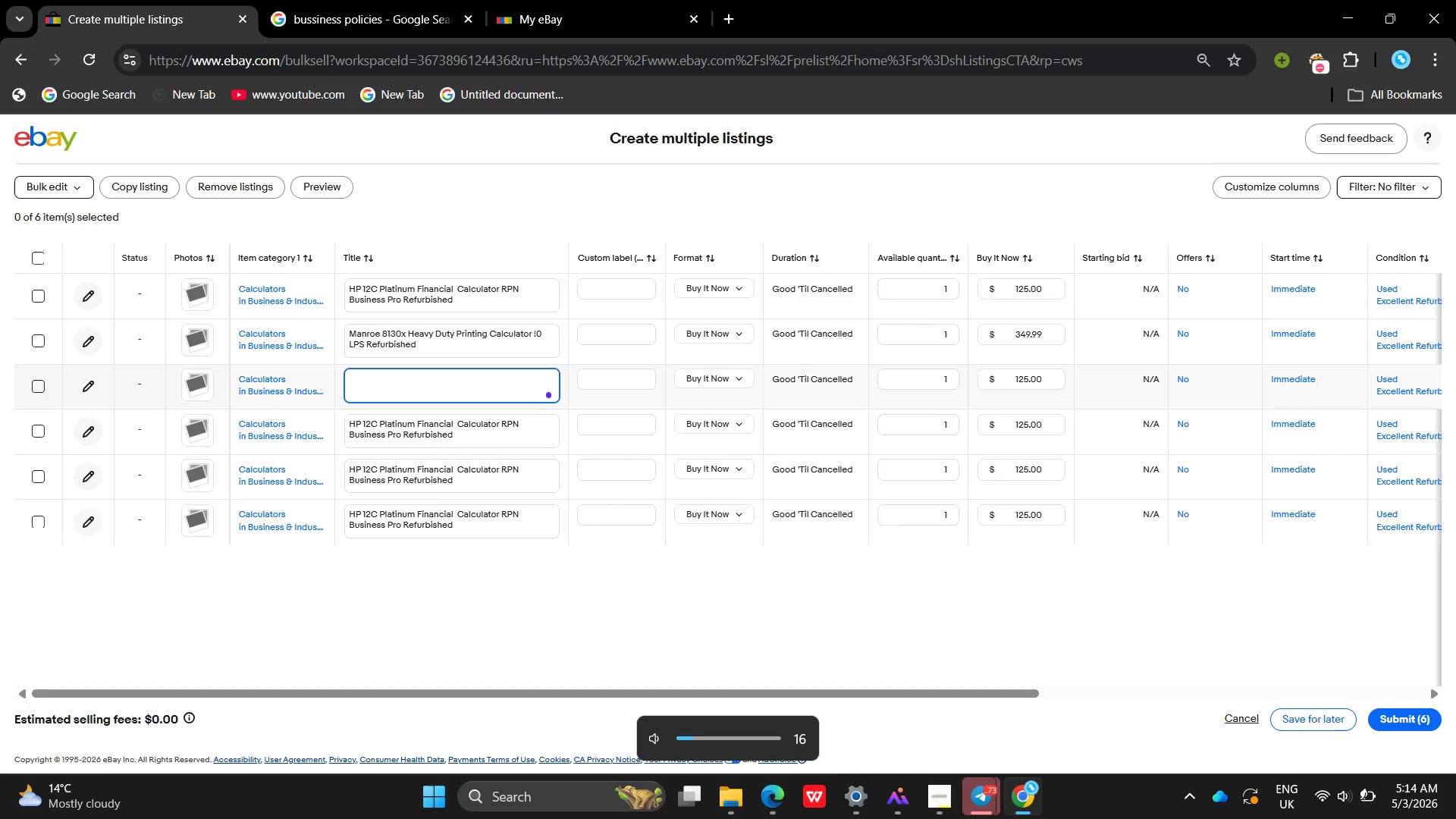 
left_click([772, 815])
 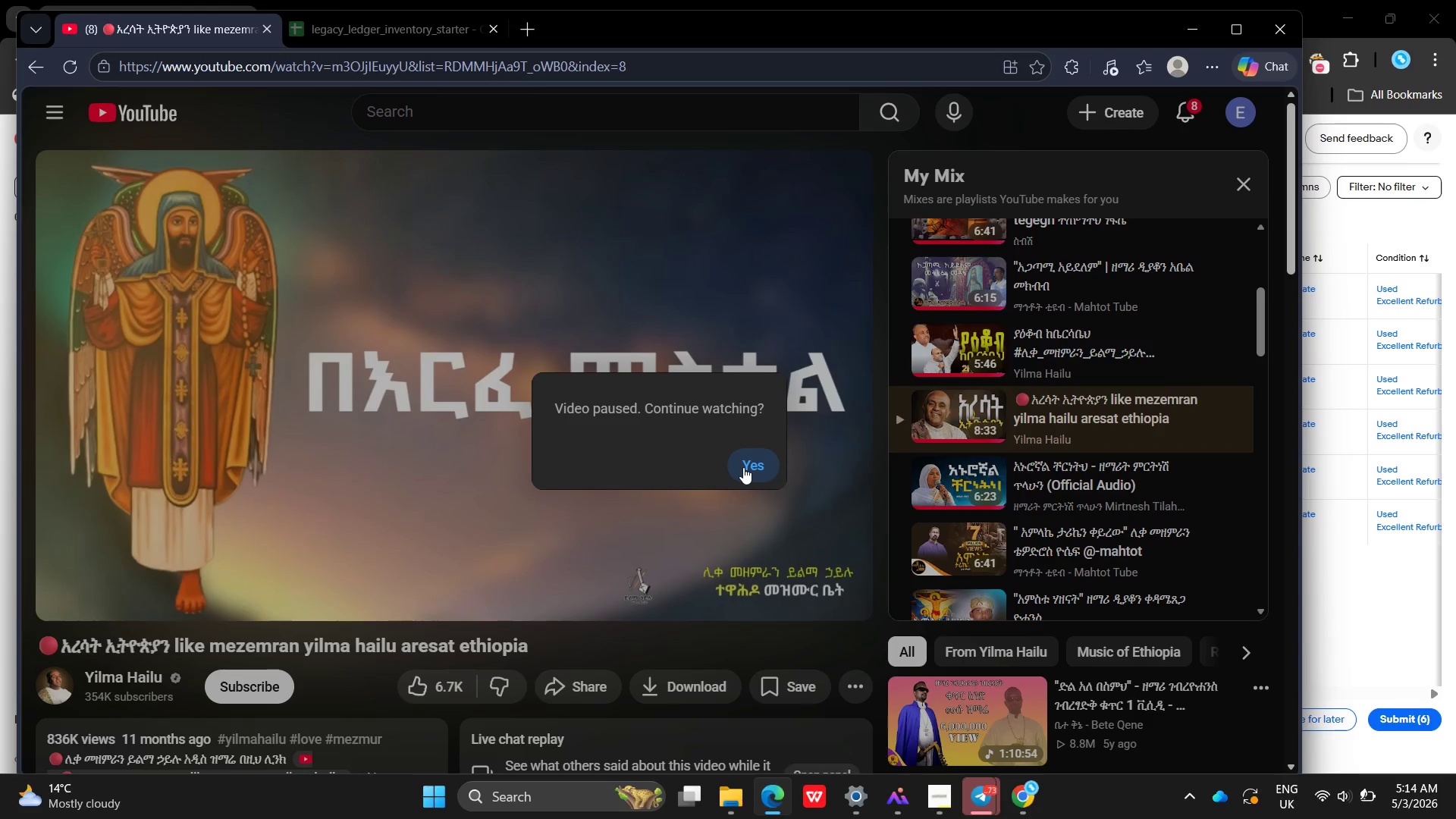 
left_click([743, 467])
 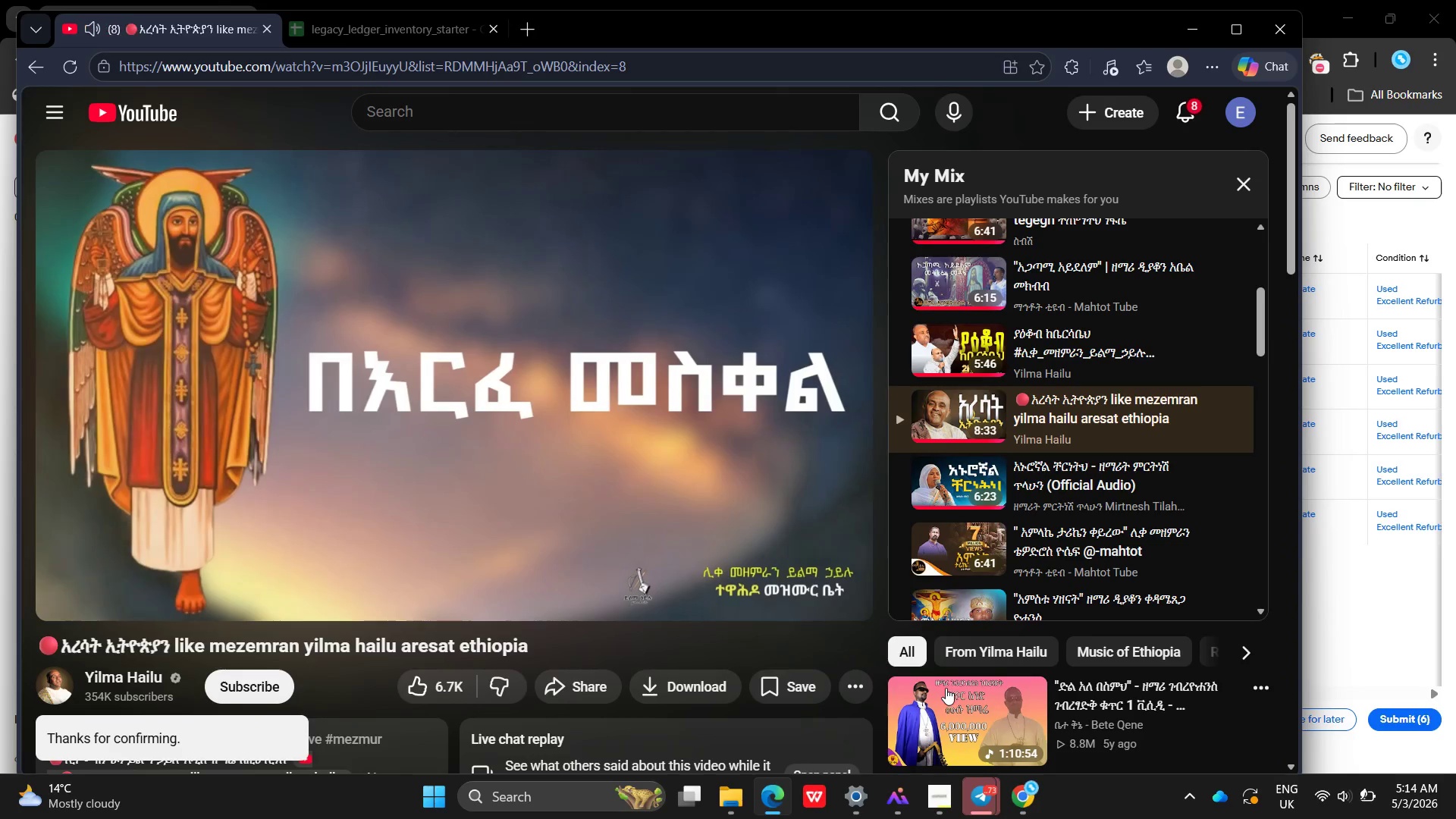 
left_click([946, 688])
 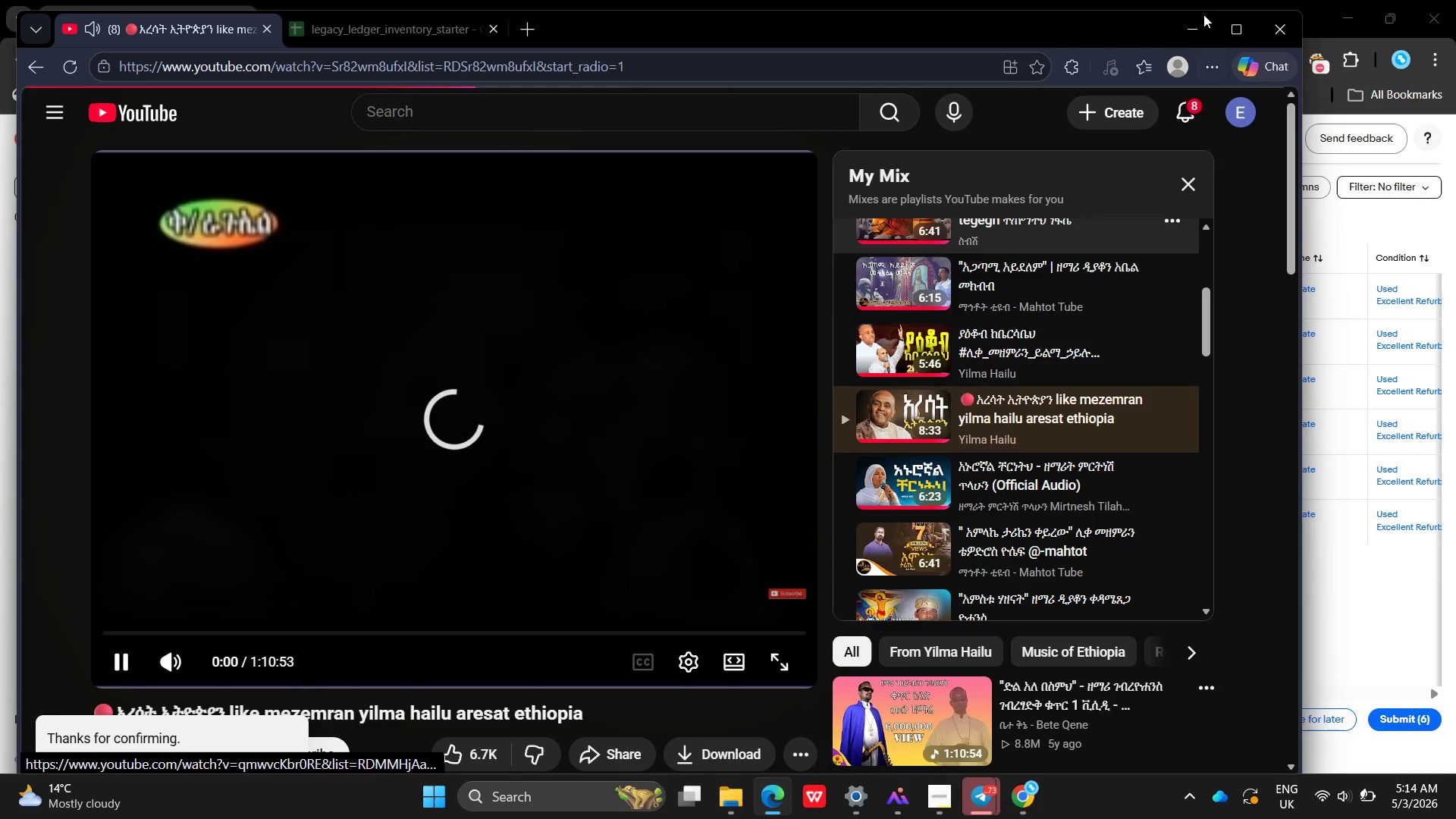 
left_click([1194, 26])
 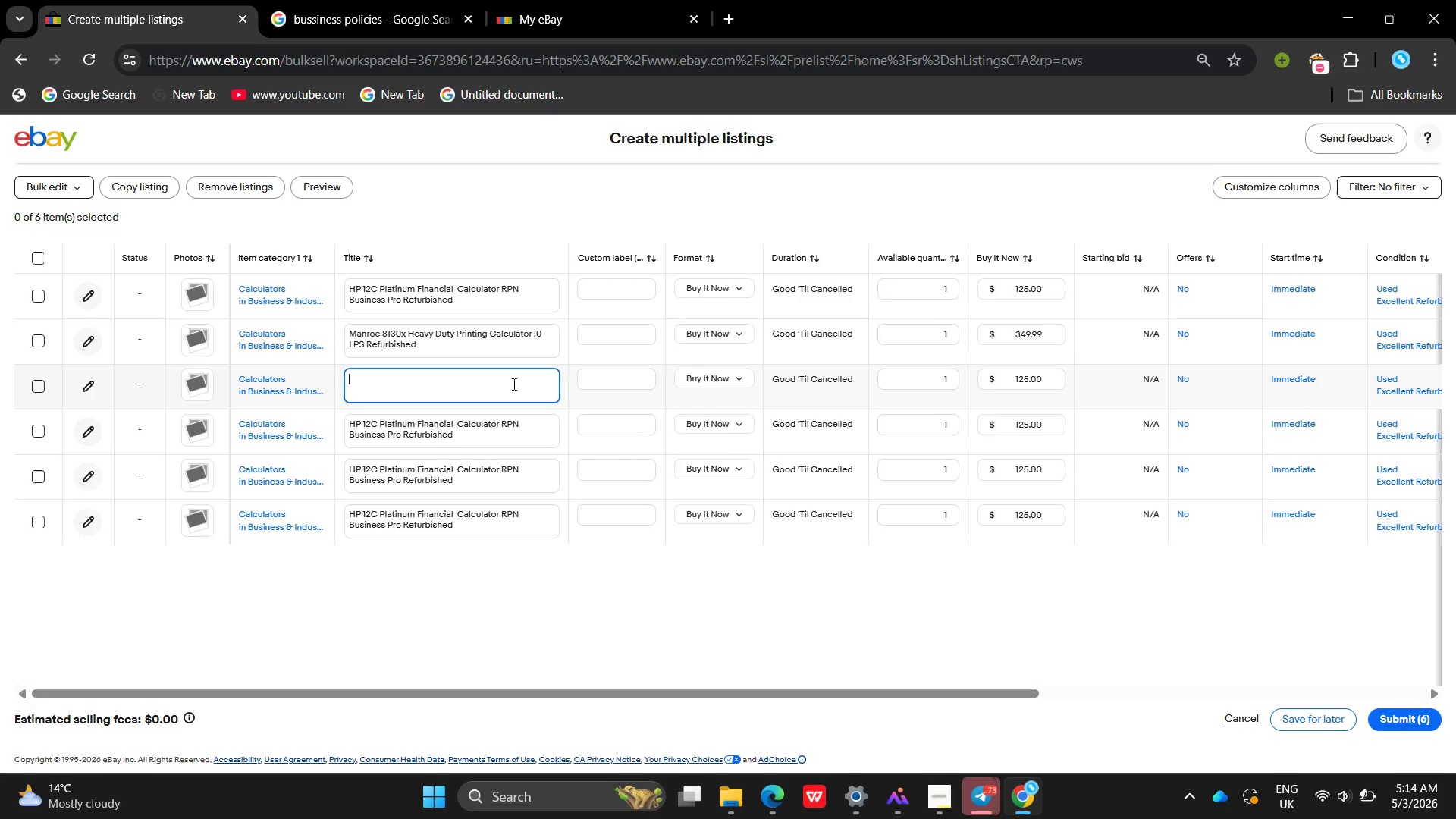 
type(CCH )
 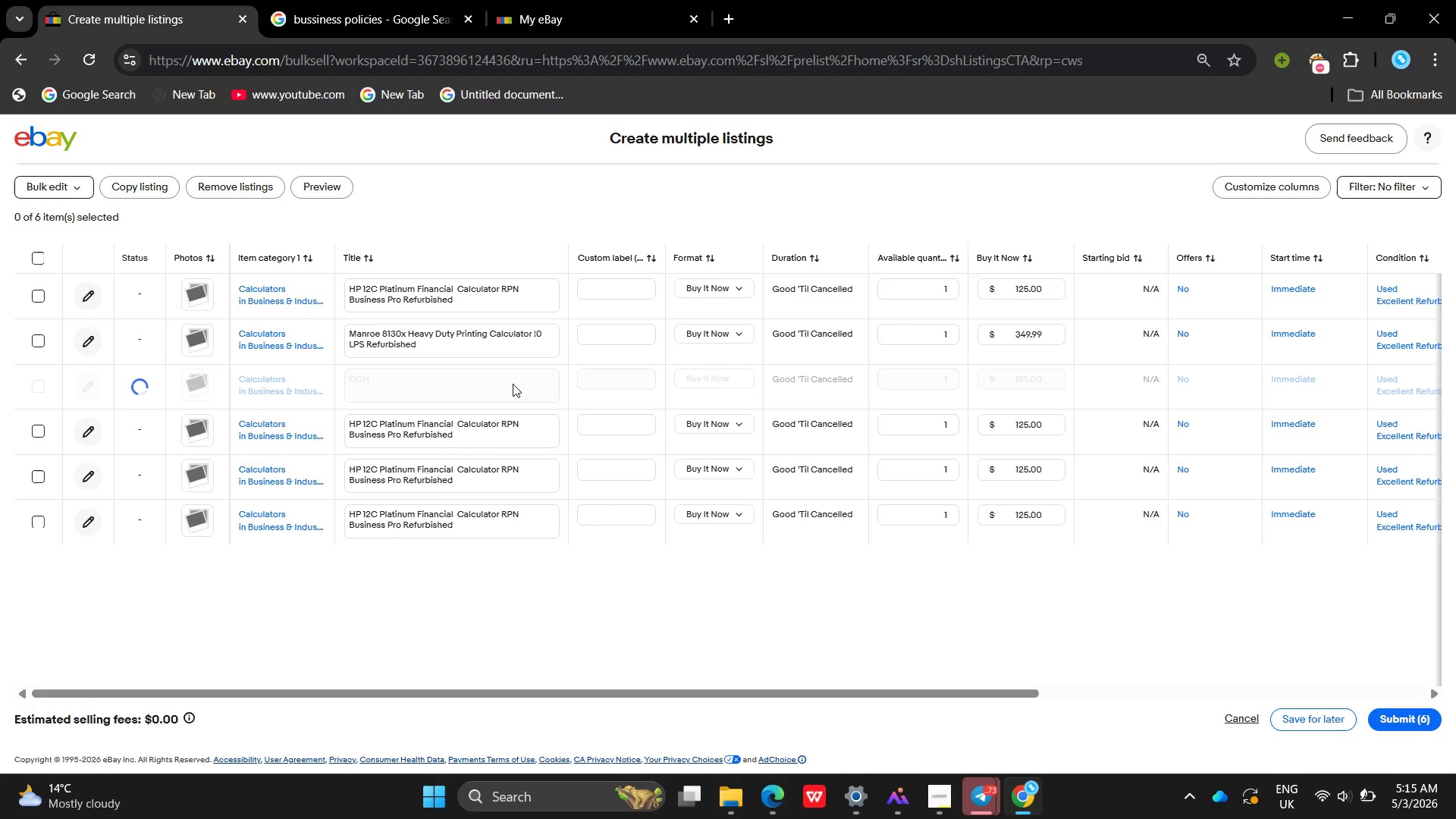 
wait(25.94)
 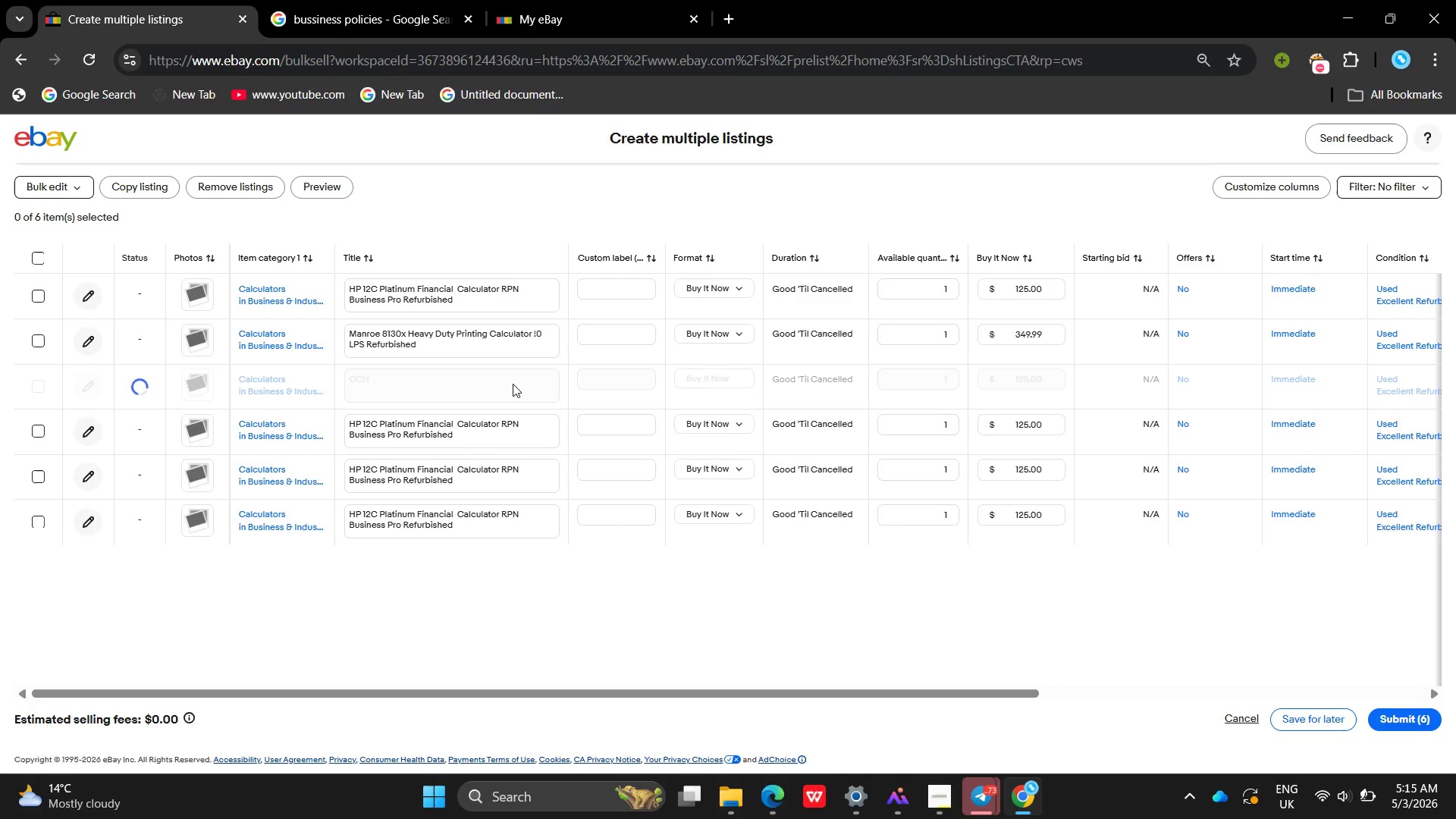 
key(M)
 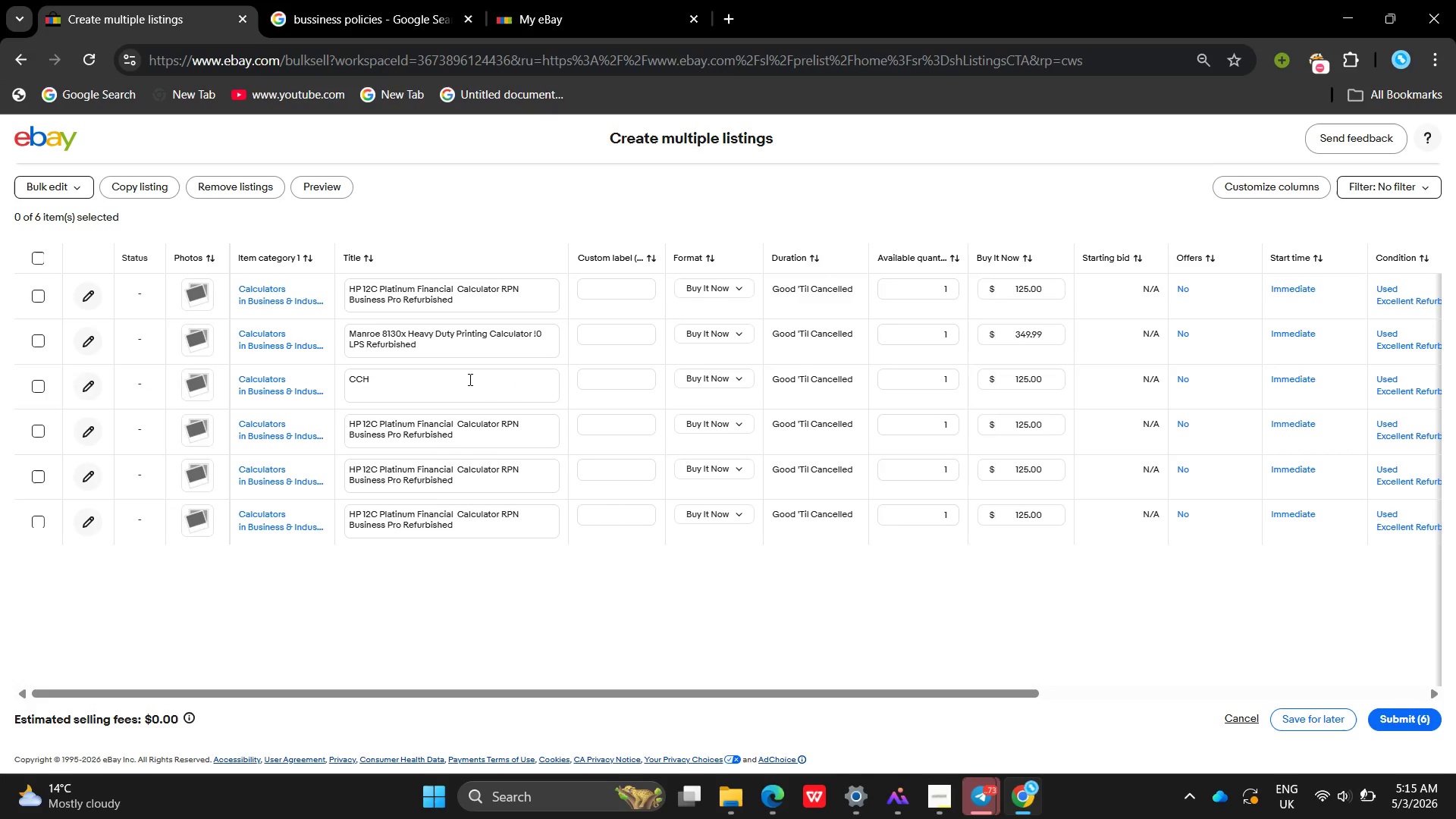 
left_click([466, 378])
 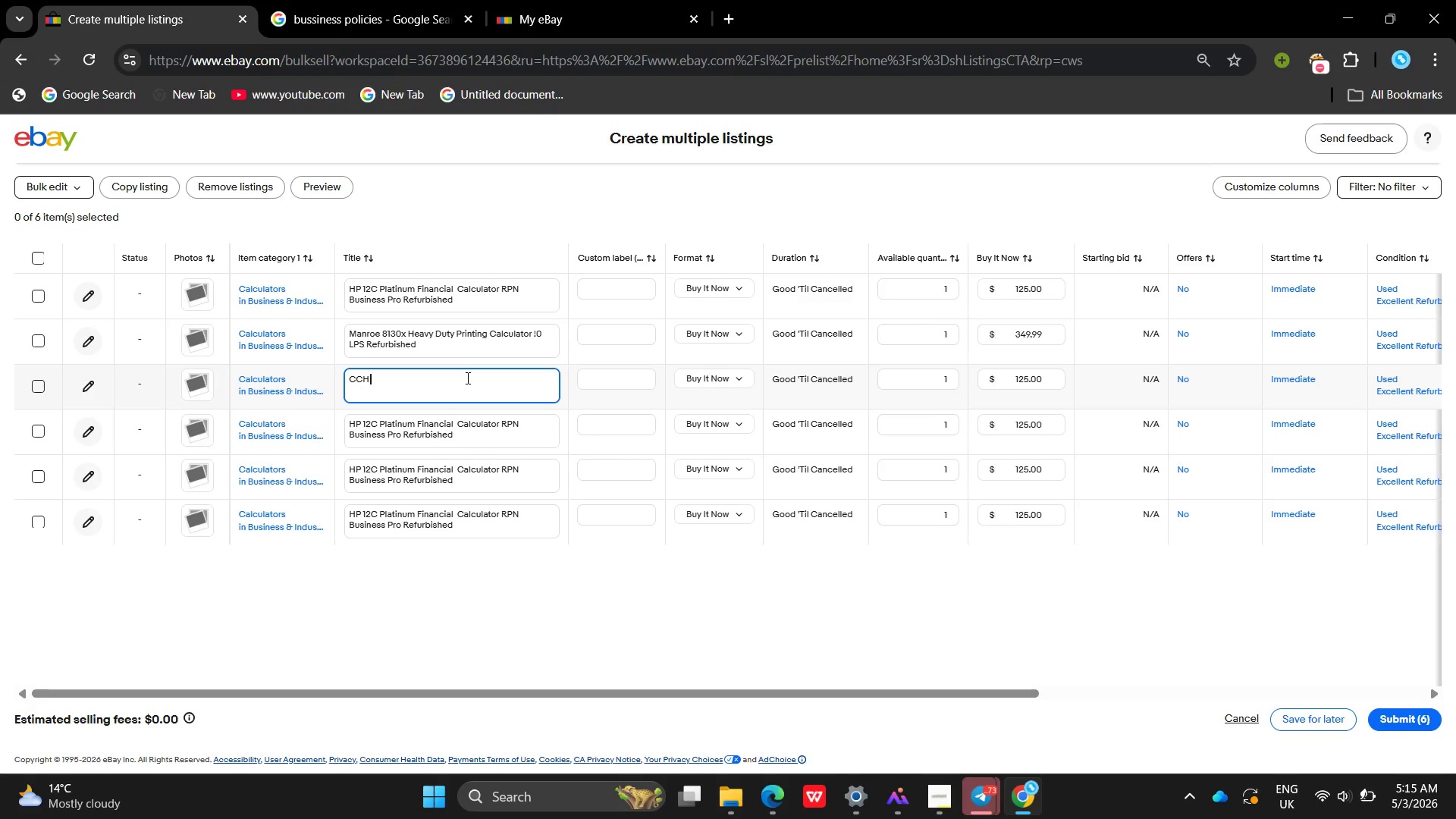 
type(Master Tax Guide Latest Edition X)
key(Backspace)
type(CpA Refere)
 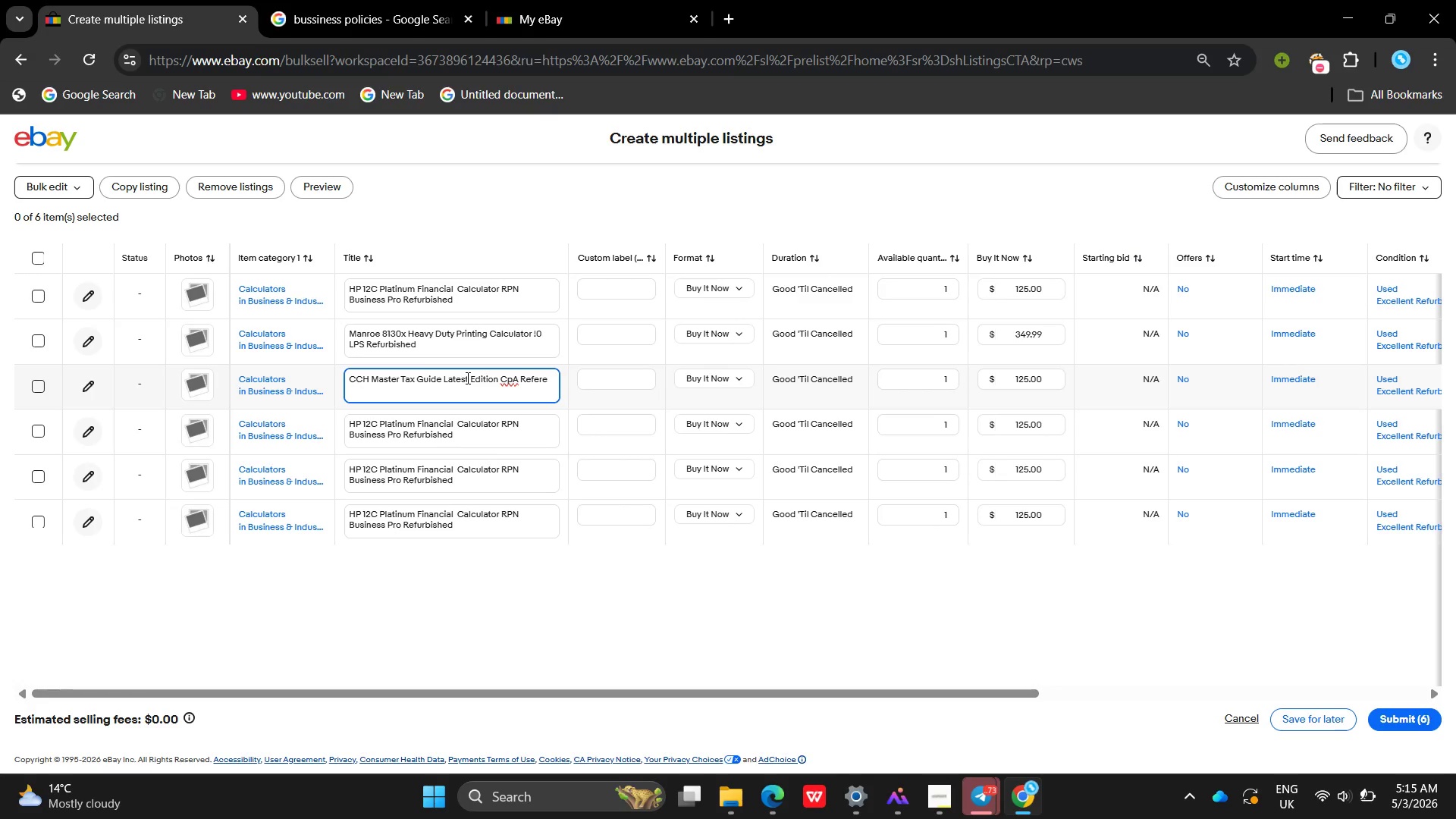 
type(ncce =)
key(Backspace)
key(Backspace)
key(Backspace)
key(Backspace)
key(Backspace)
type(ce Book OPn )
key(Backspace)
key(Backspace)
type(e)
key(Backspace)
key(Backspace)
type(pen Box)
 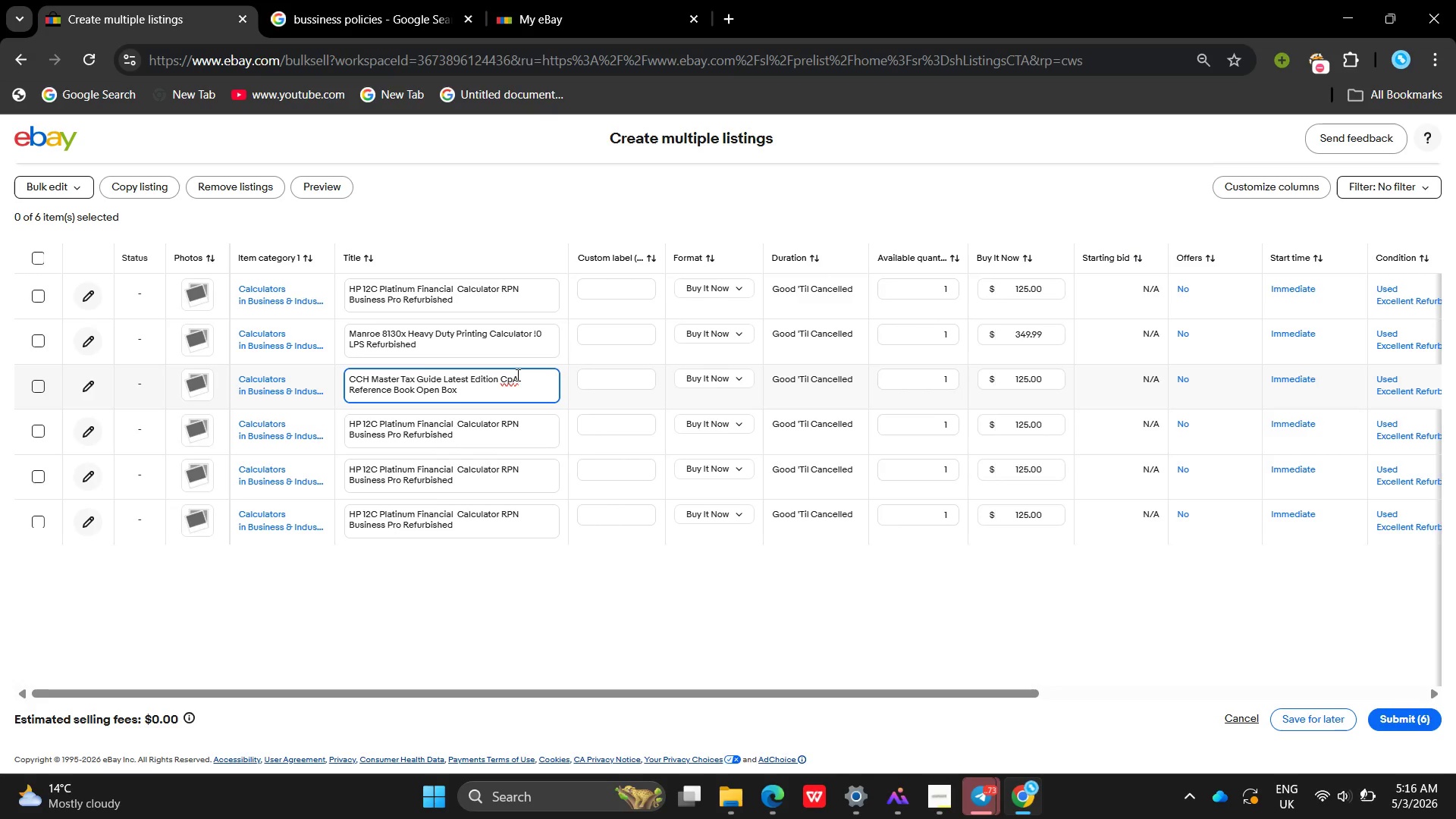 
left_click([524, 381])
 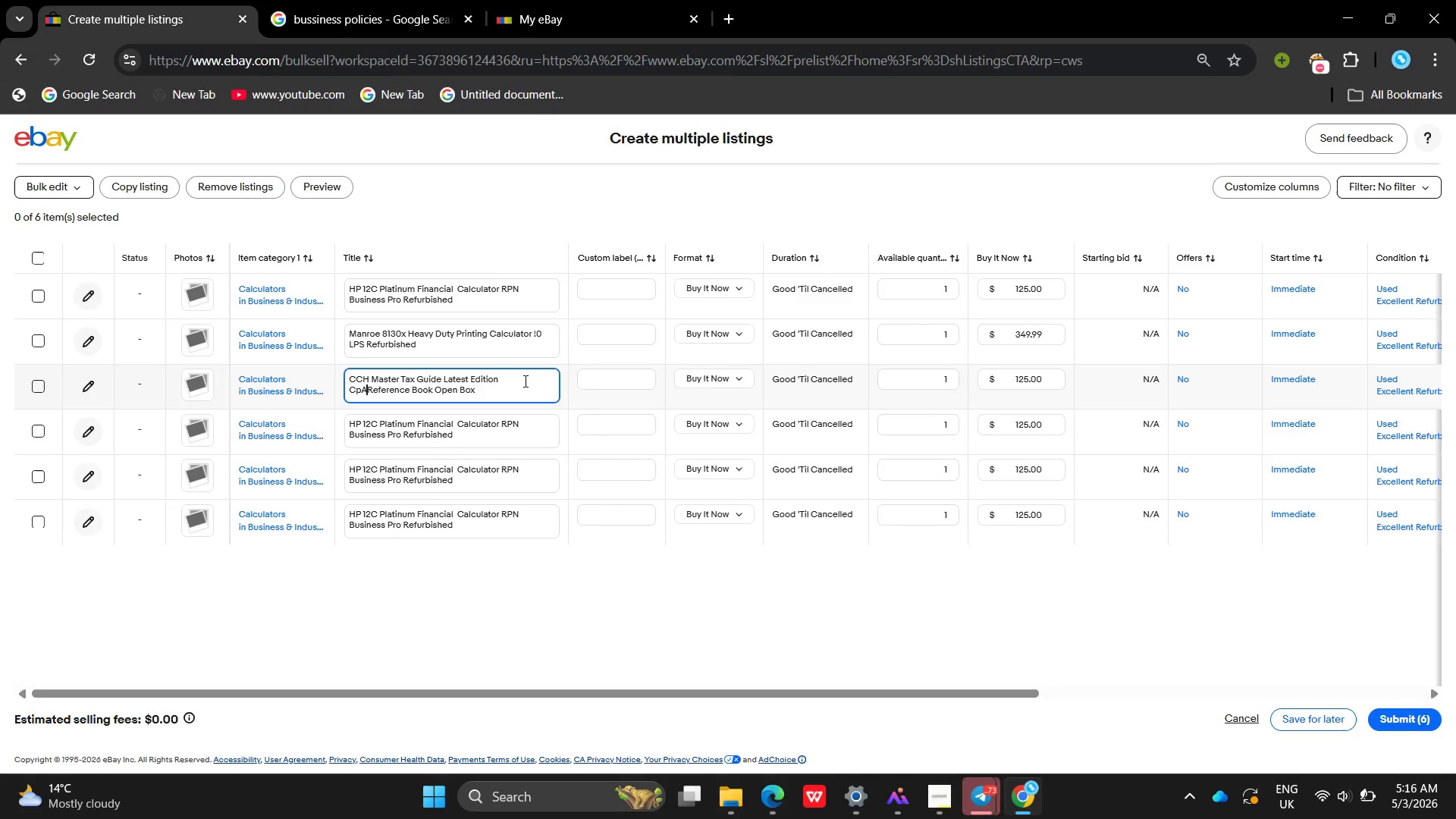 
key(Backspace)
key(Backspace)
key(Backspace)
type(PA )
 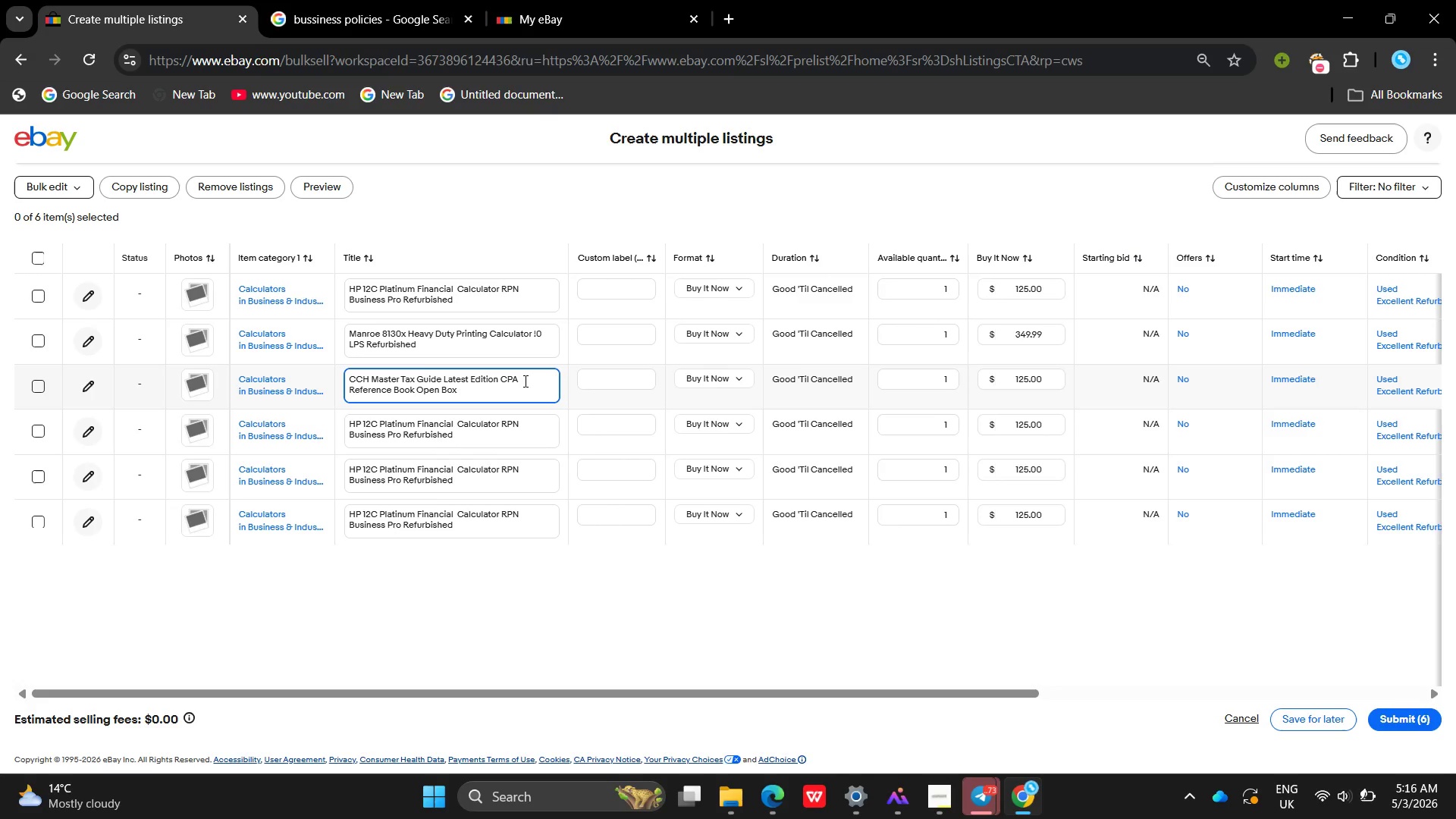 
left_click_drag(start_coordinate=[1059, 372], to_coordinate=[1019, 378])
 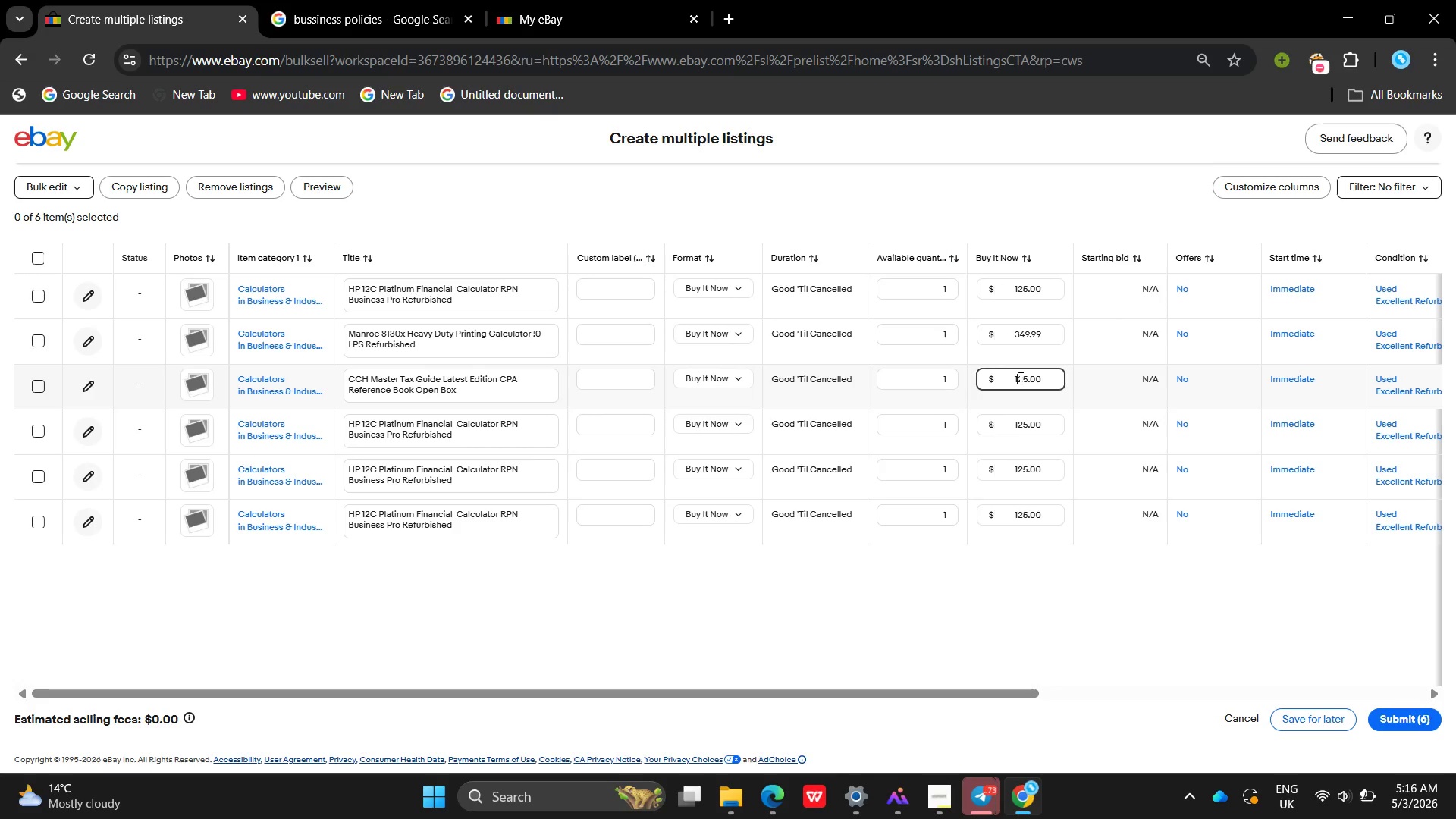 
left_click([1019, 378])
 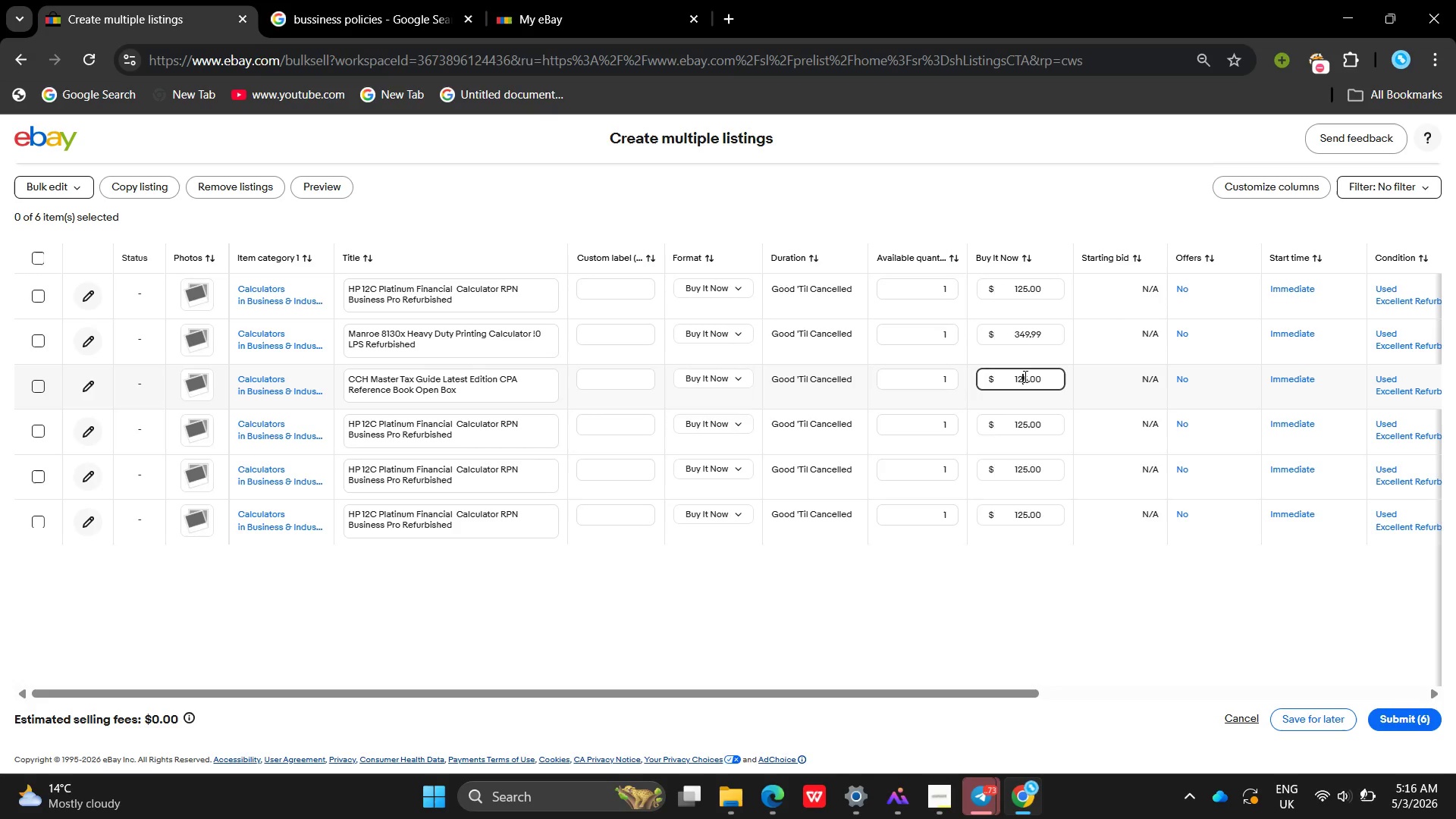 
left_click([1024, 376])
 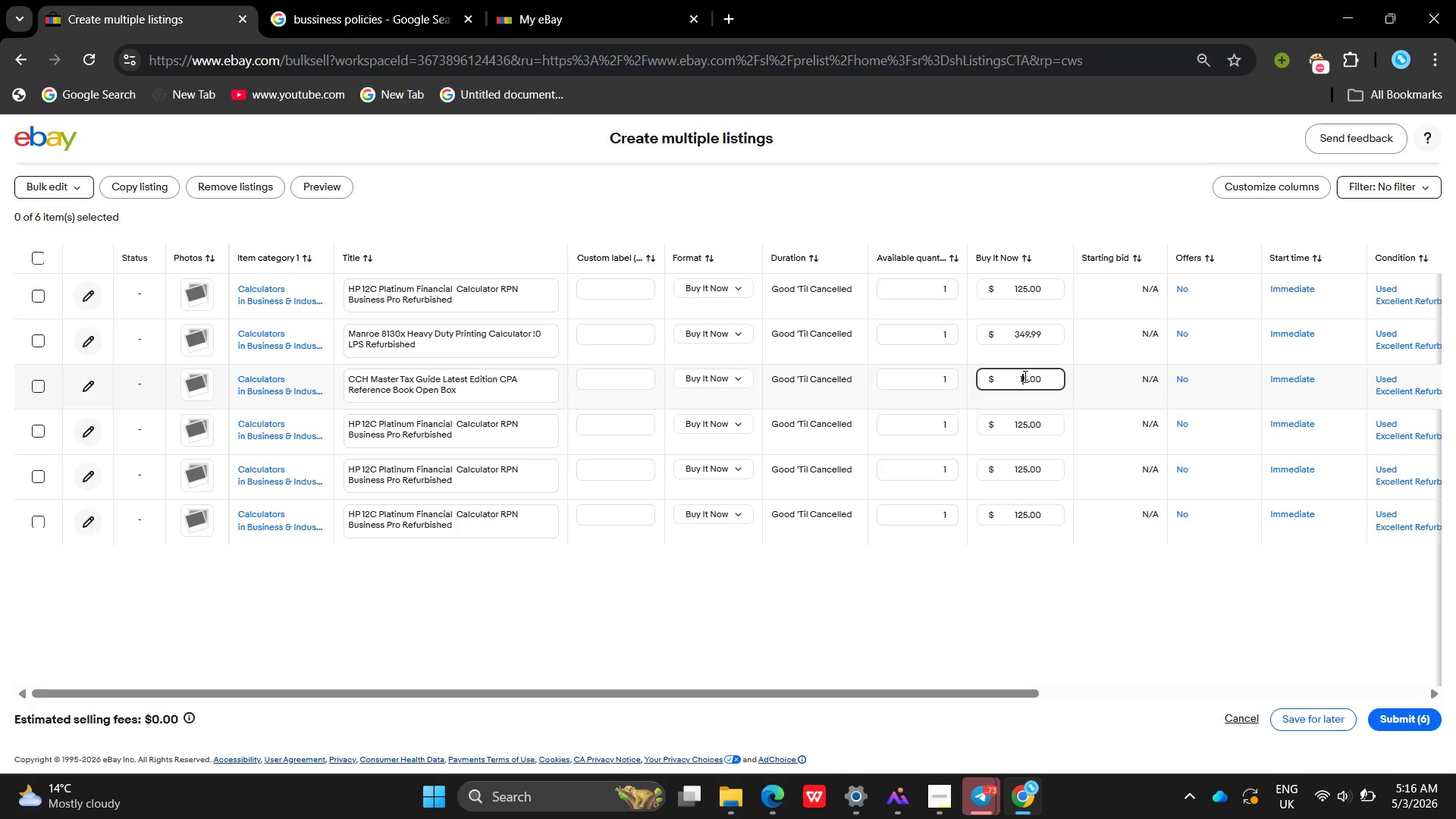 
key(Backspace)
key(Backspace)
type(185)
 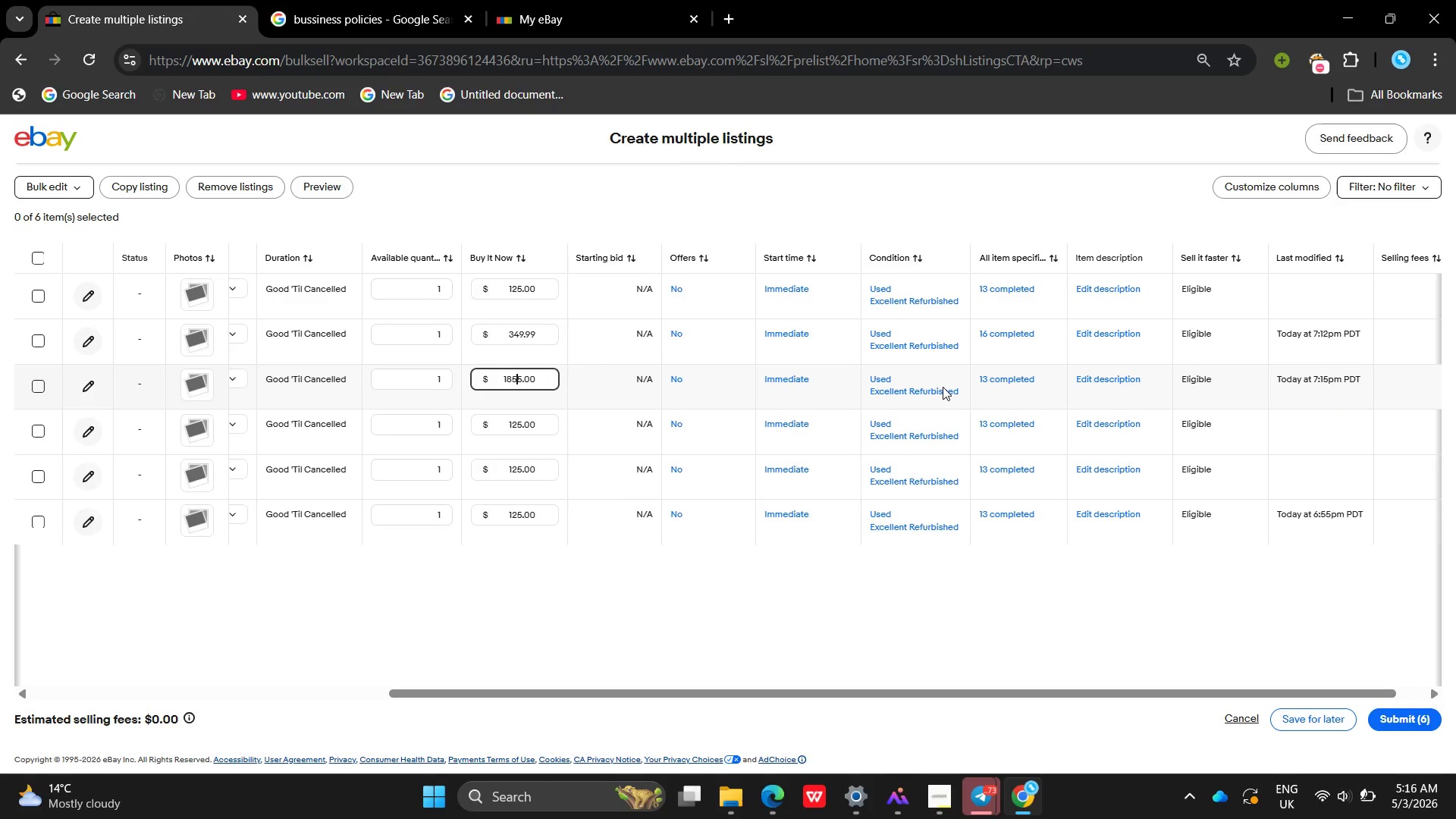 
wait(5.88)
 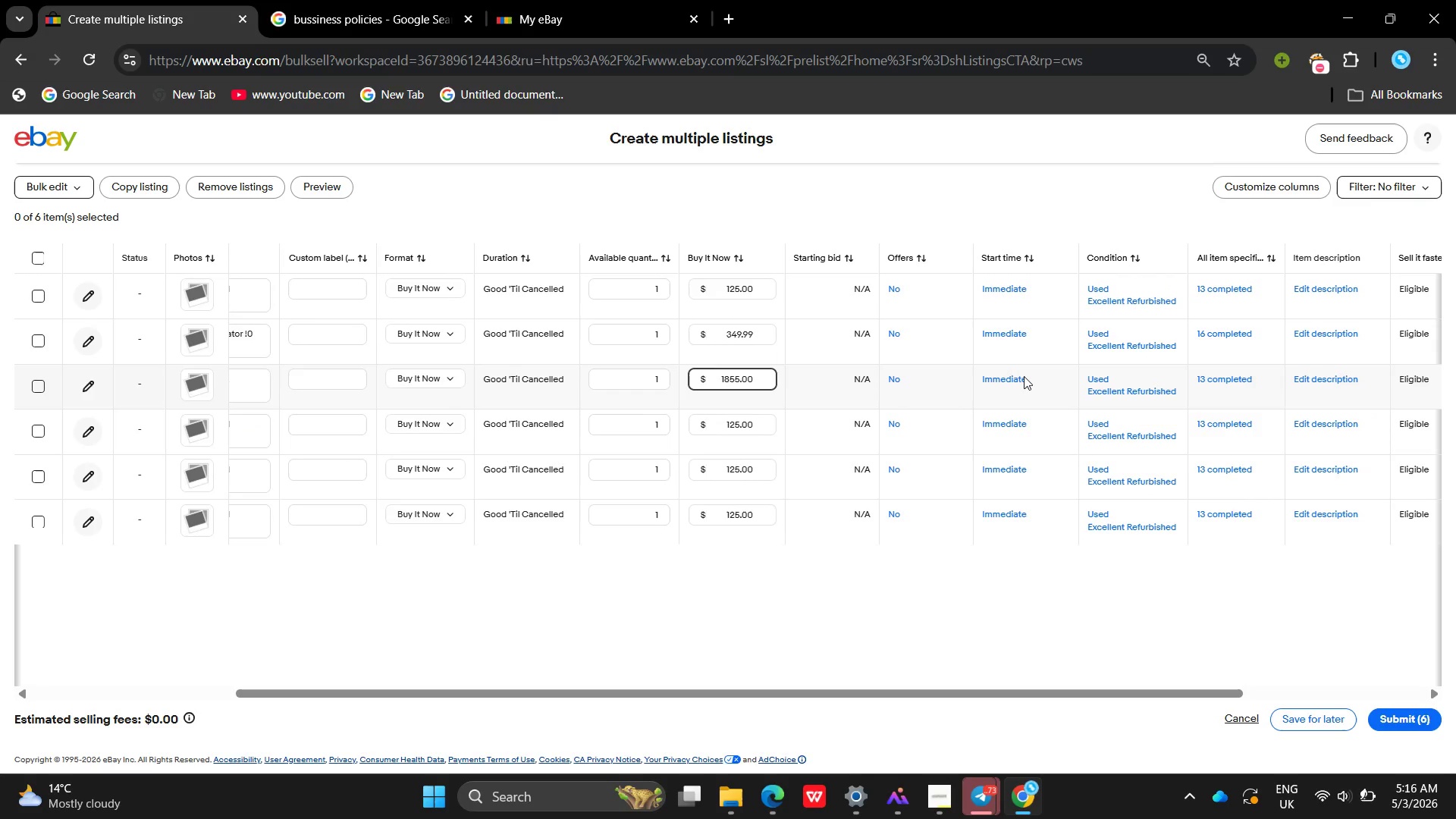 
left_click([943, 387])
 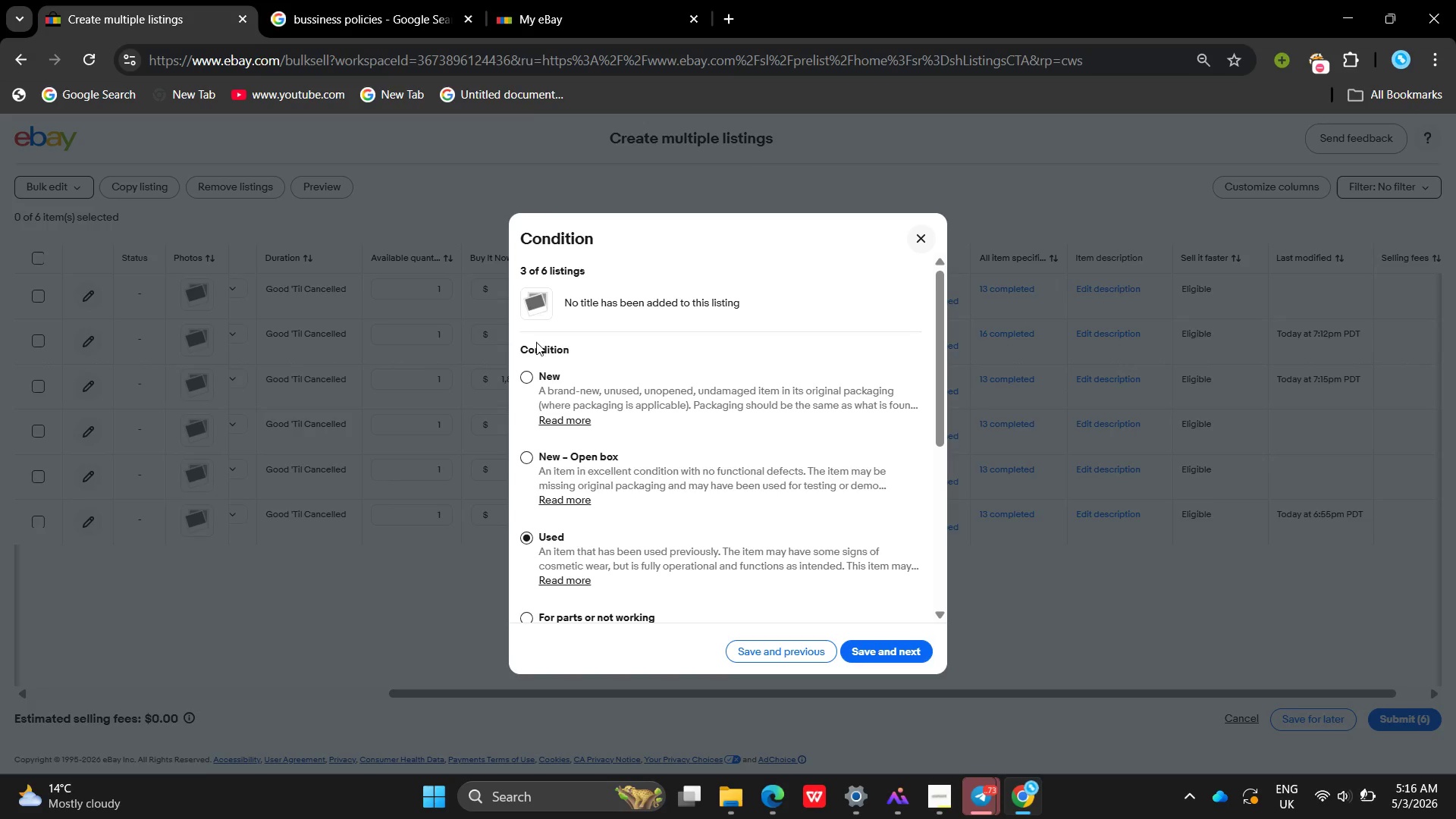 
left_click([532, 377])
 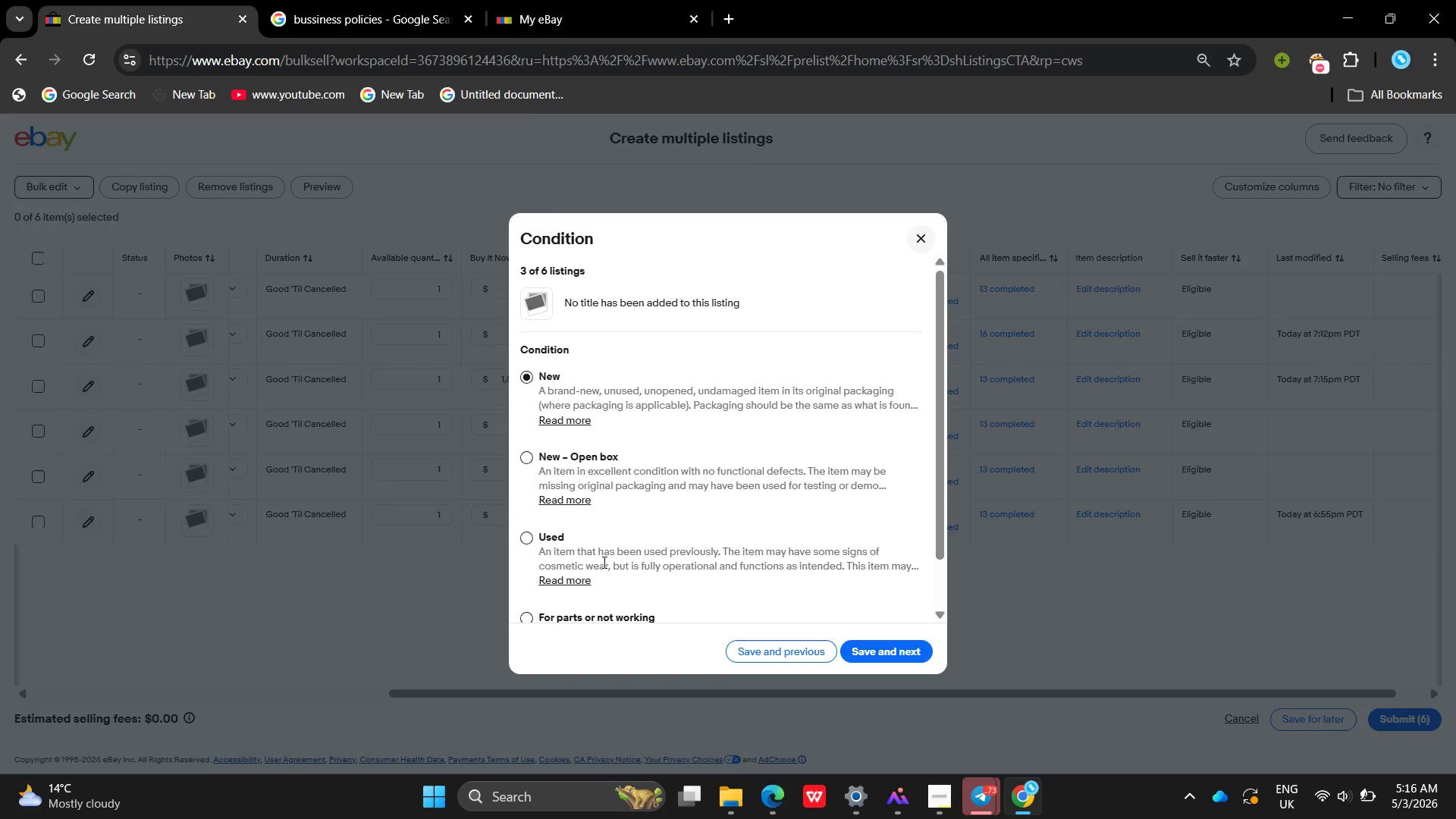 
wait(6.17)
 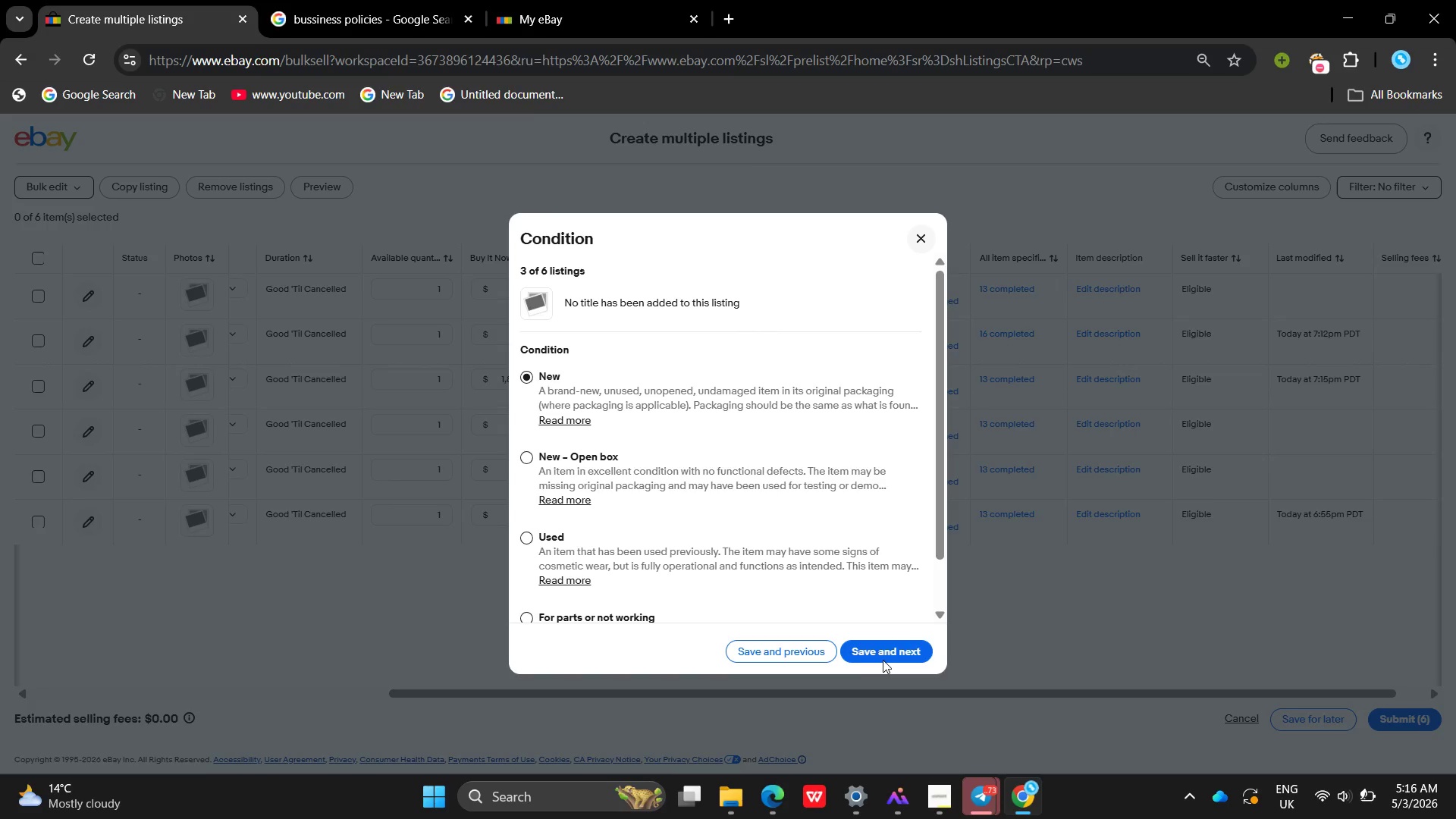 
left_click([525, 456])
 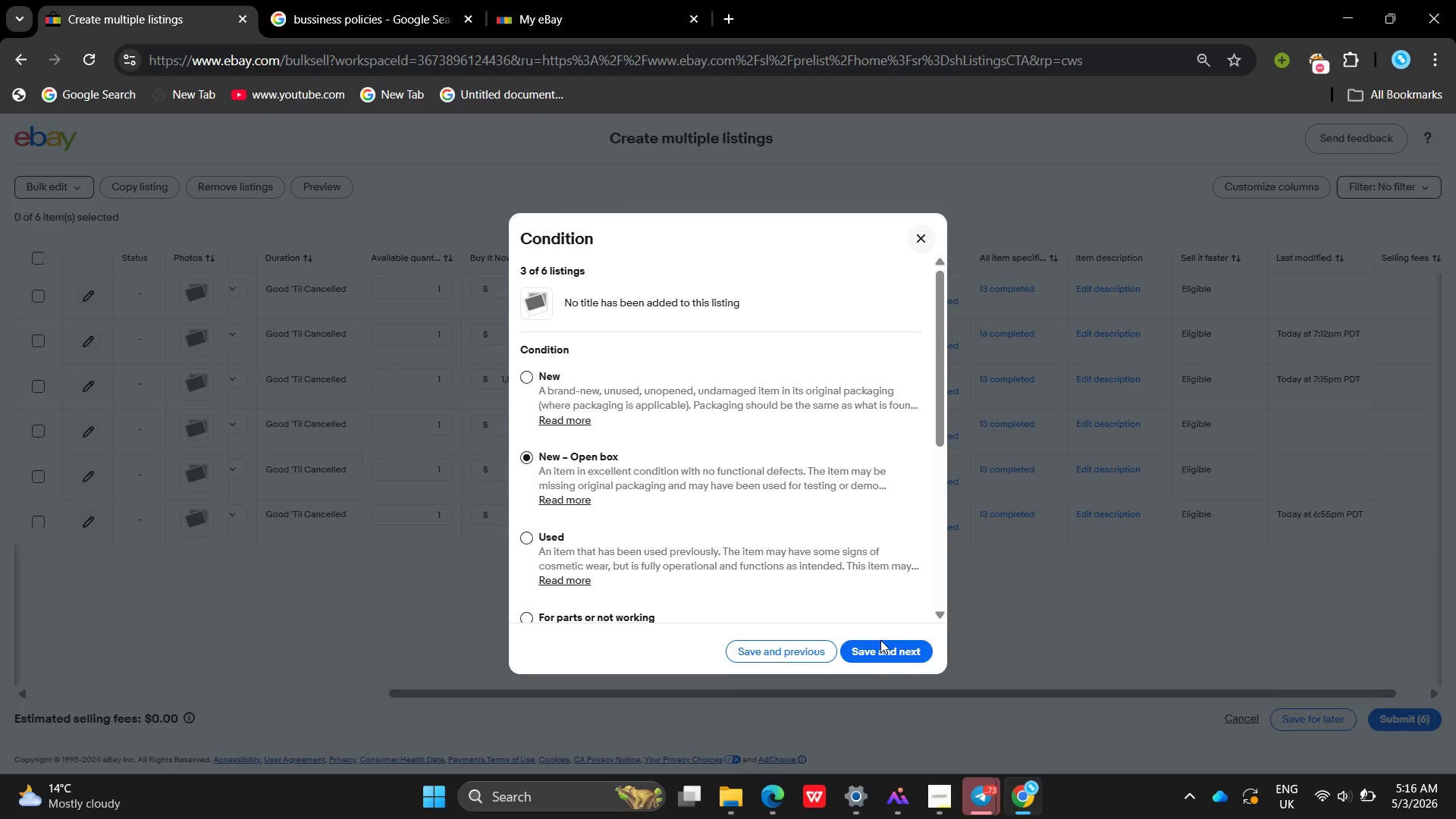 
left_click([880, 640])
 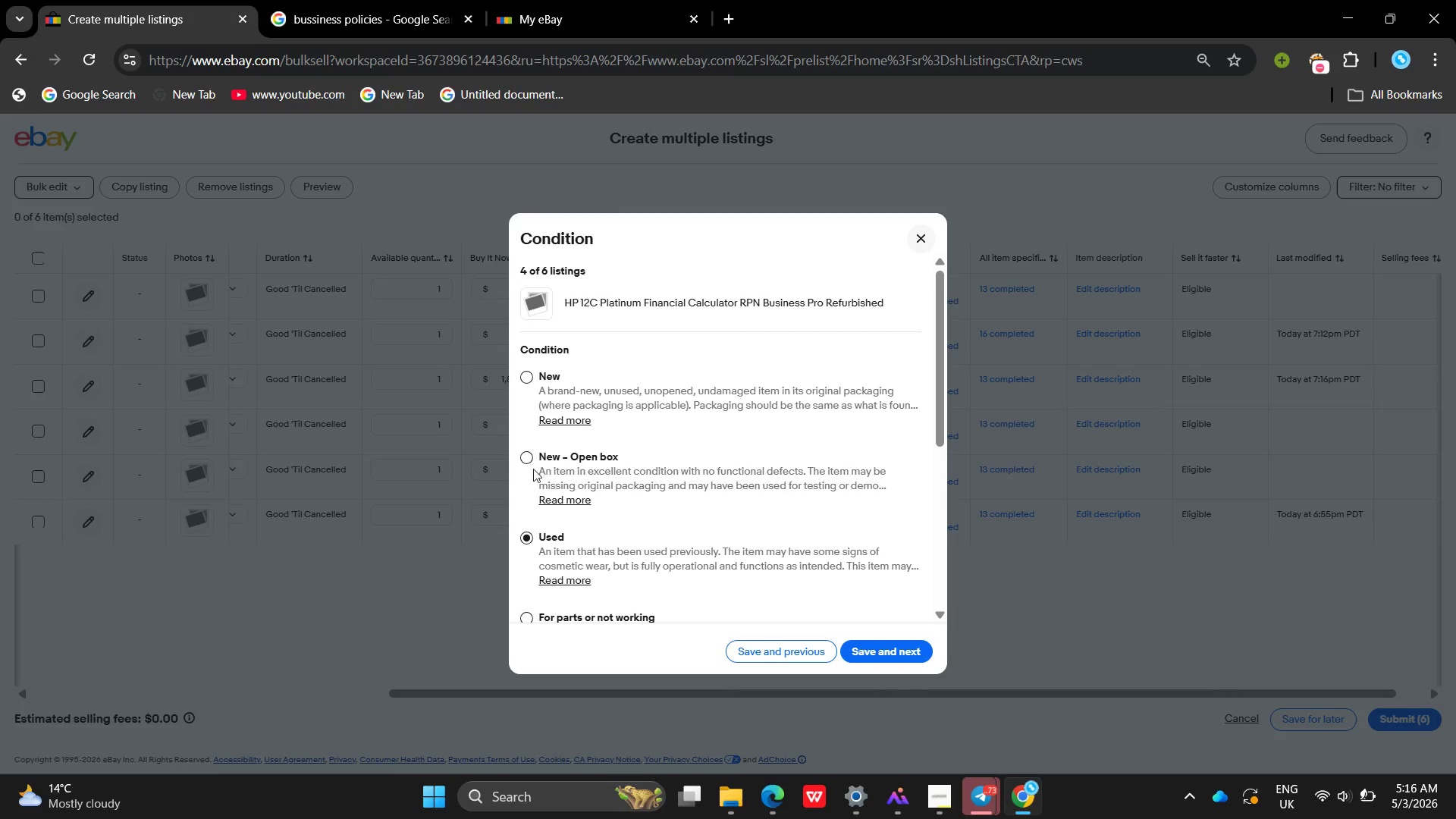 
wait(5.75)
 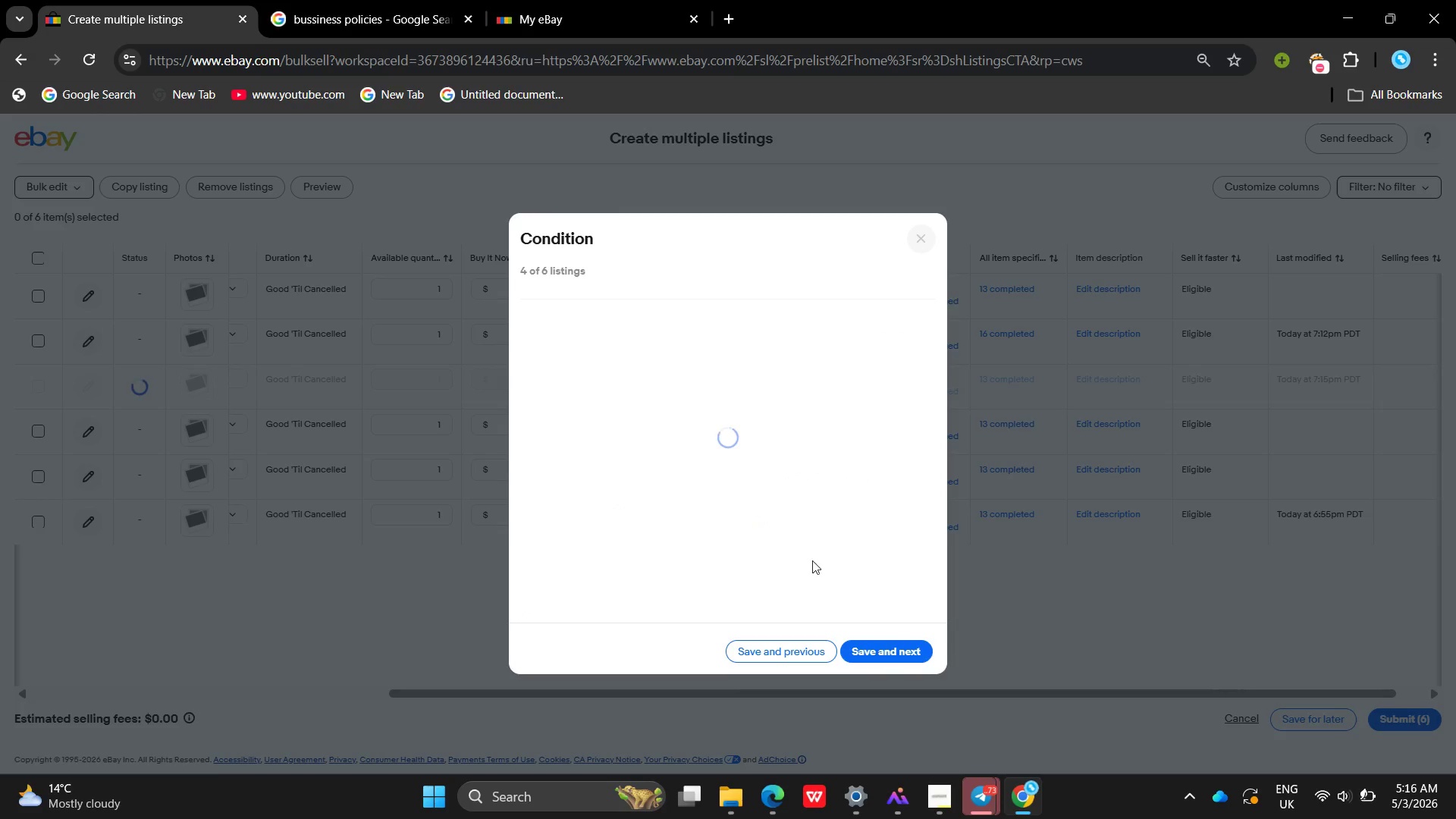 
left_click([927, 238])
 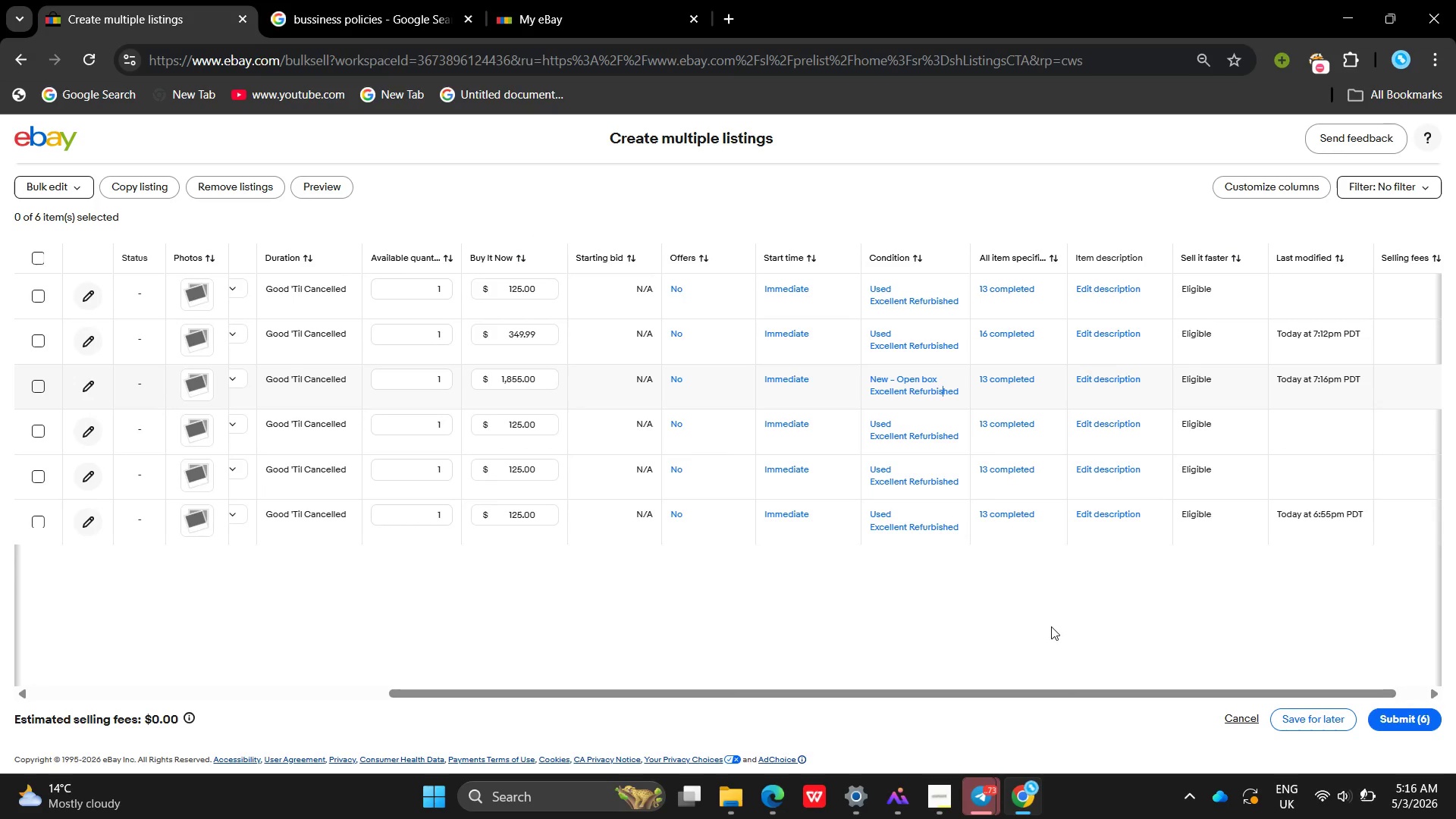 
left_click([937, 786])